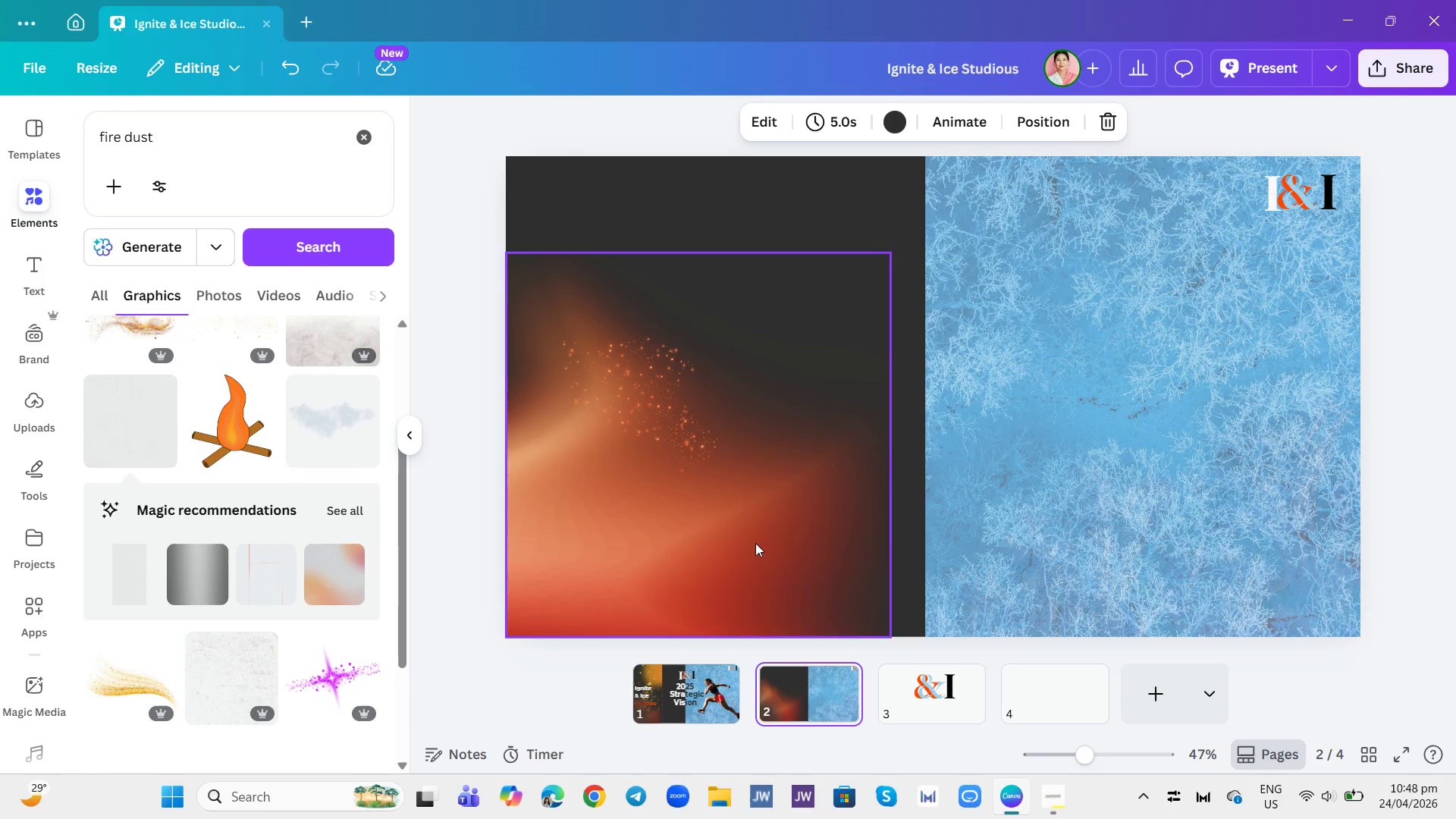 
wait(5.48)
 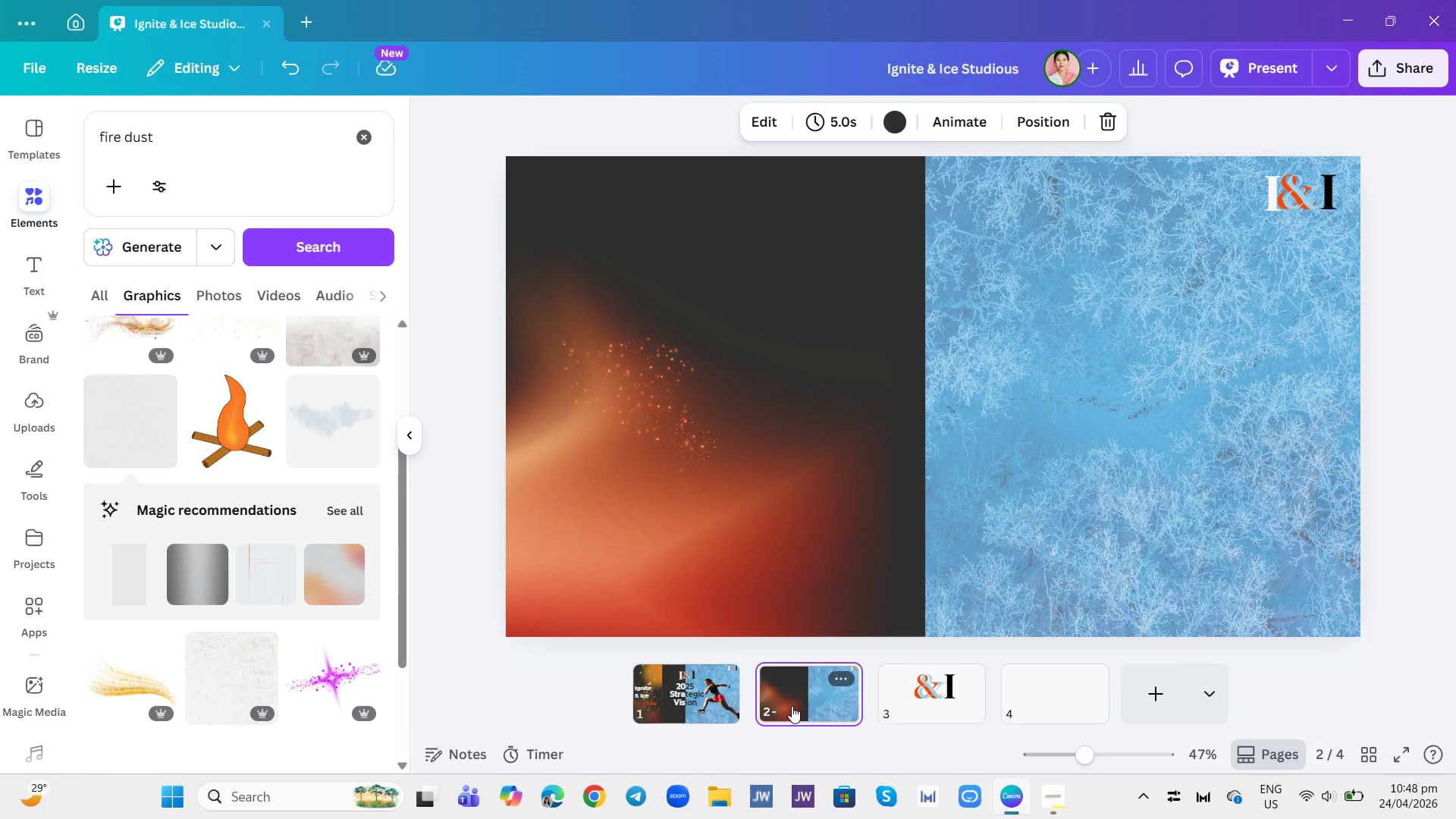 
left_click([650, 413])
 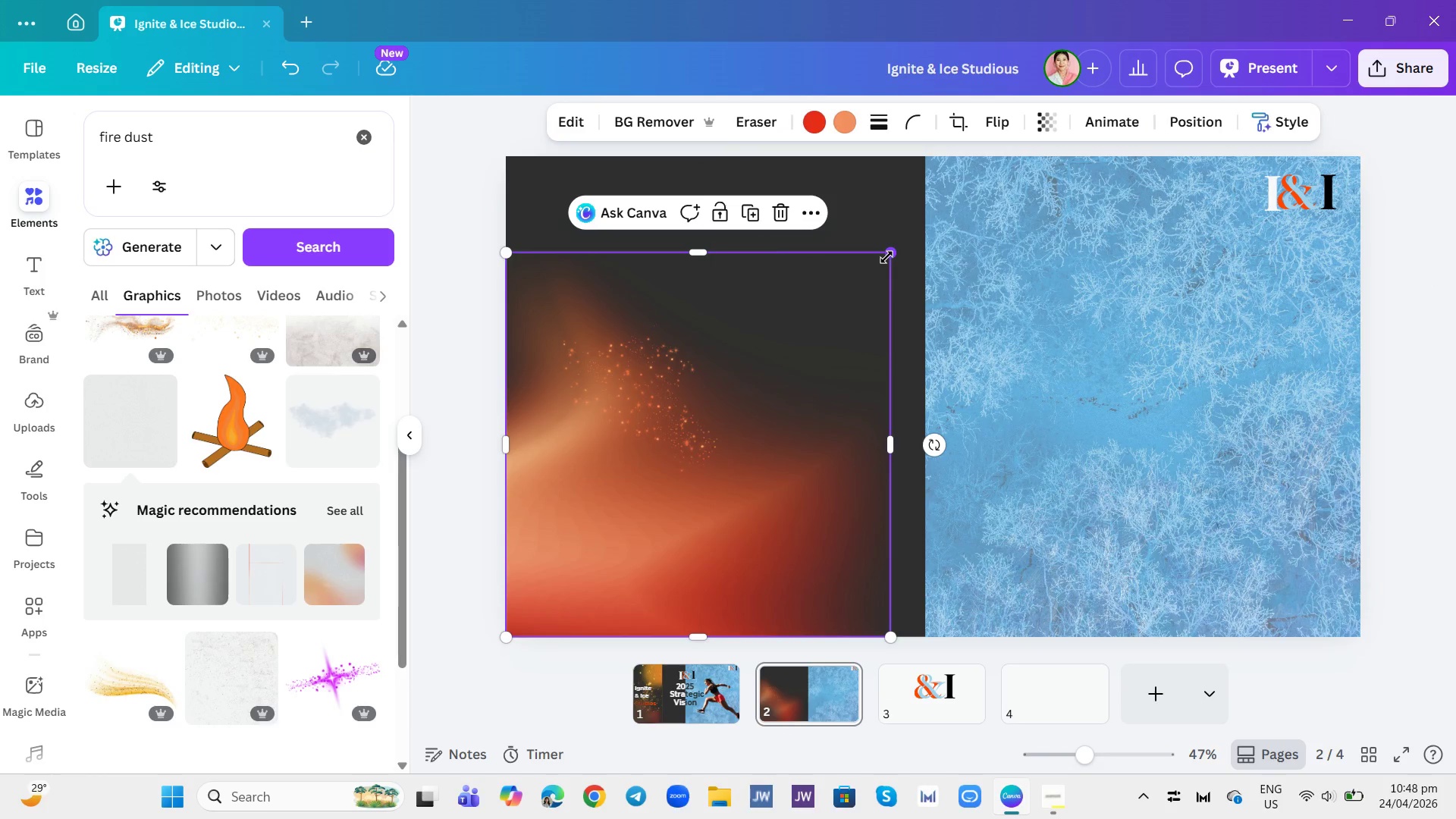 
left_click([884, 192])
 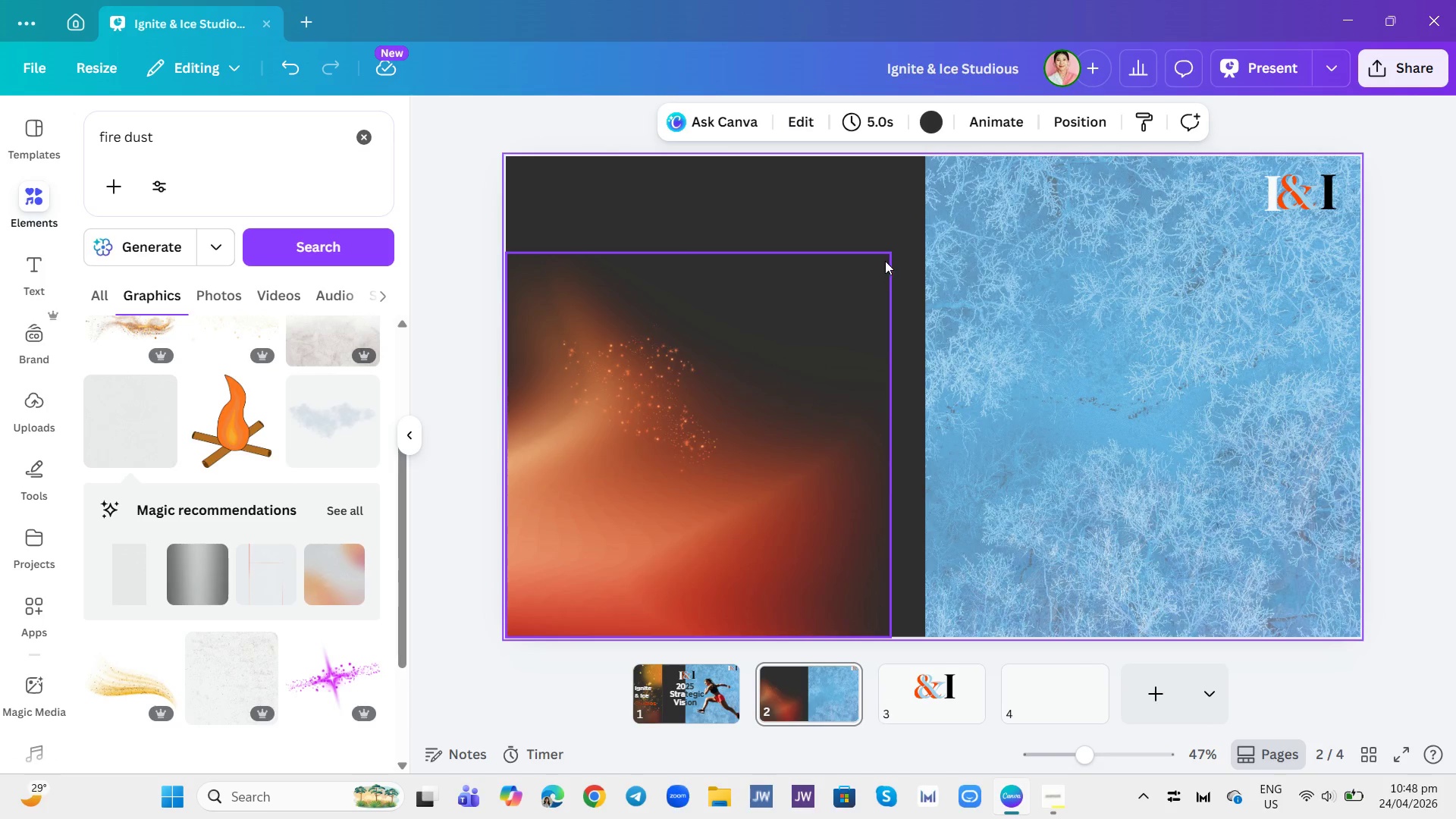 
left_click([889, 257])
 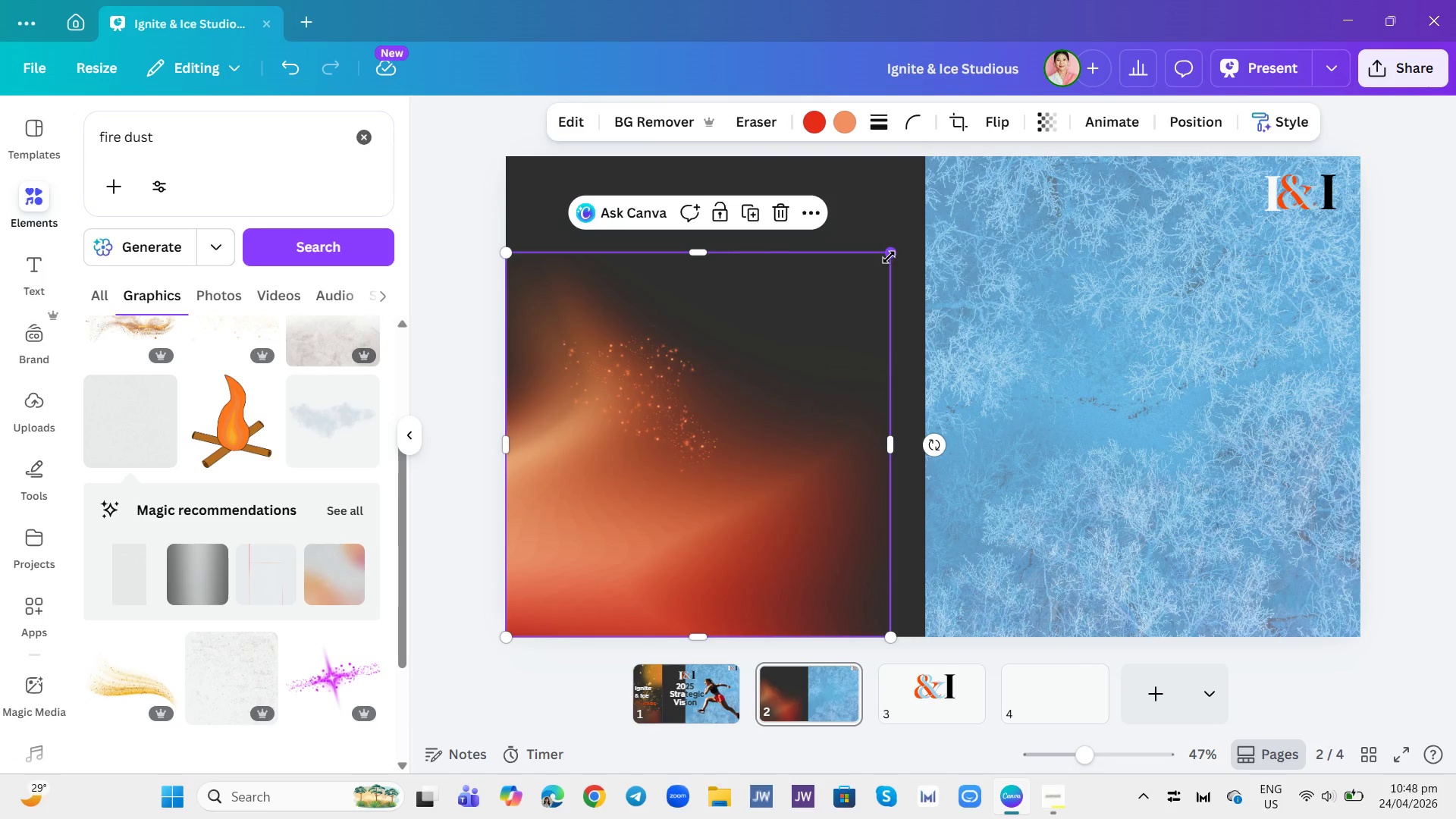 
left_click_drag(start_coordinate=[889, 257], to_coordinate=[751, 456])
 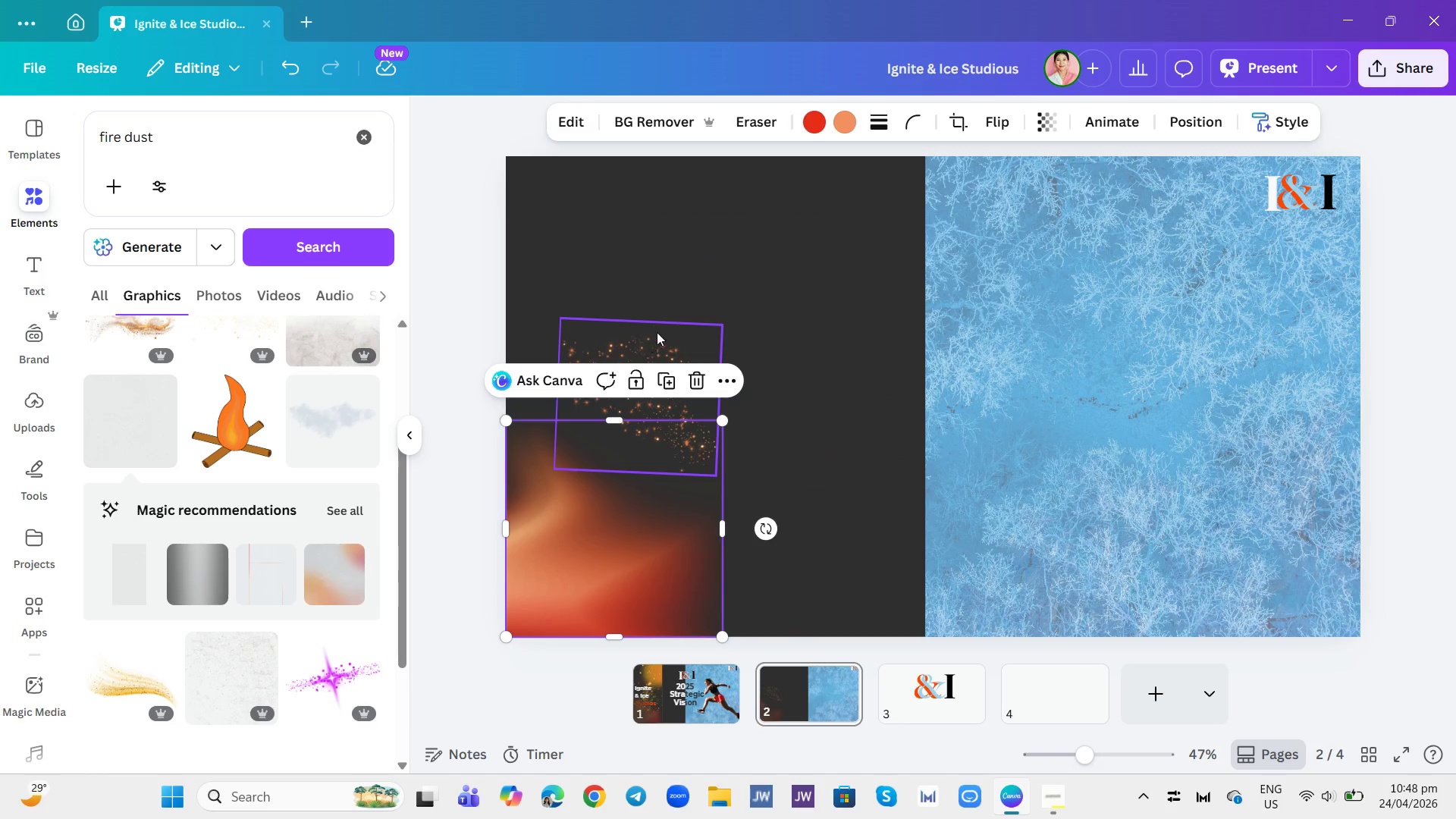 
left_click([657, 333])
 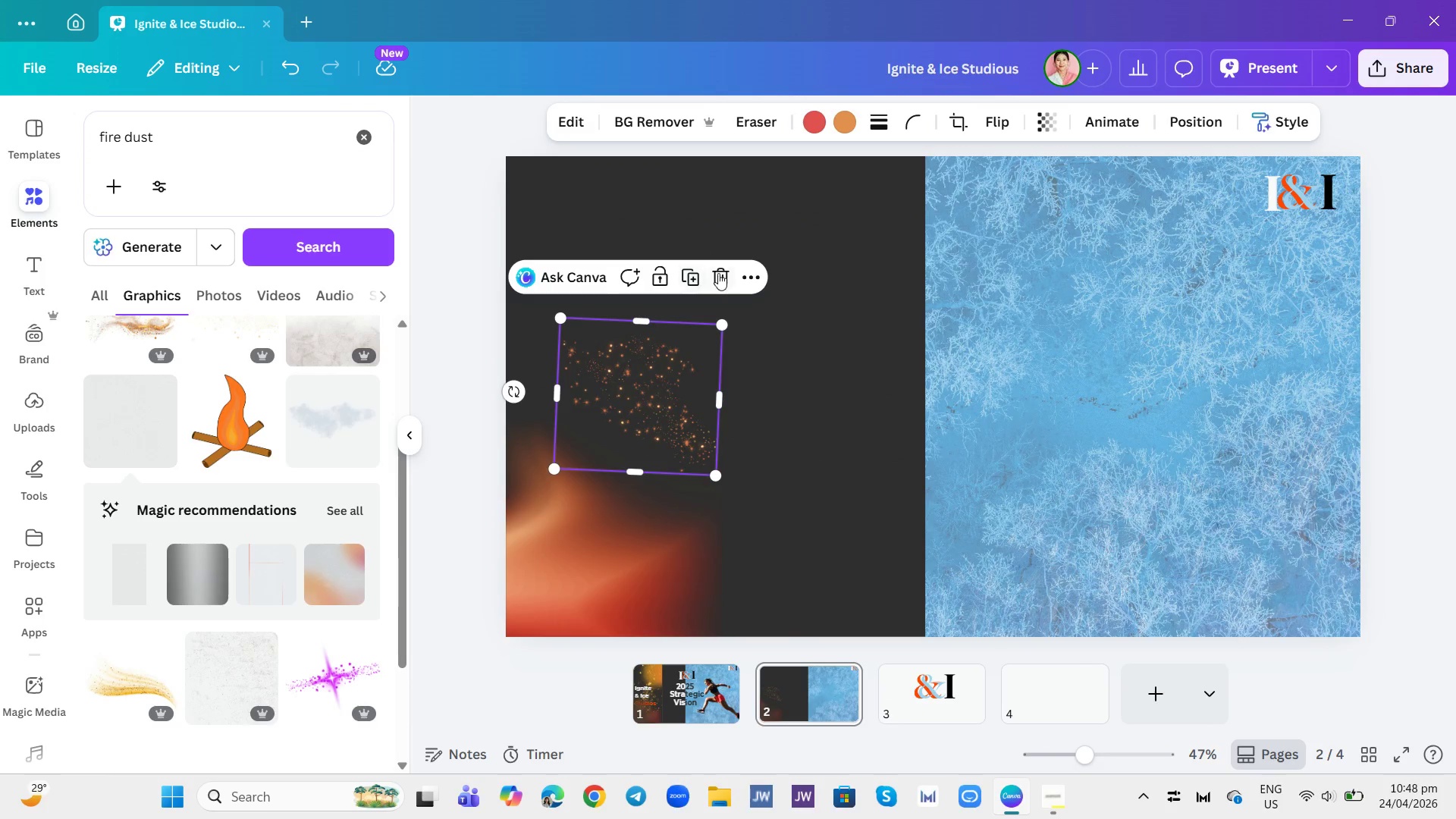 
left_click([723, 269])
 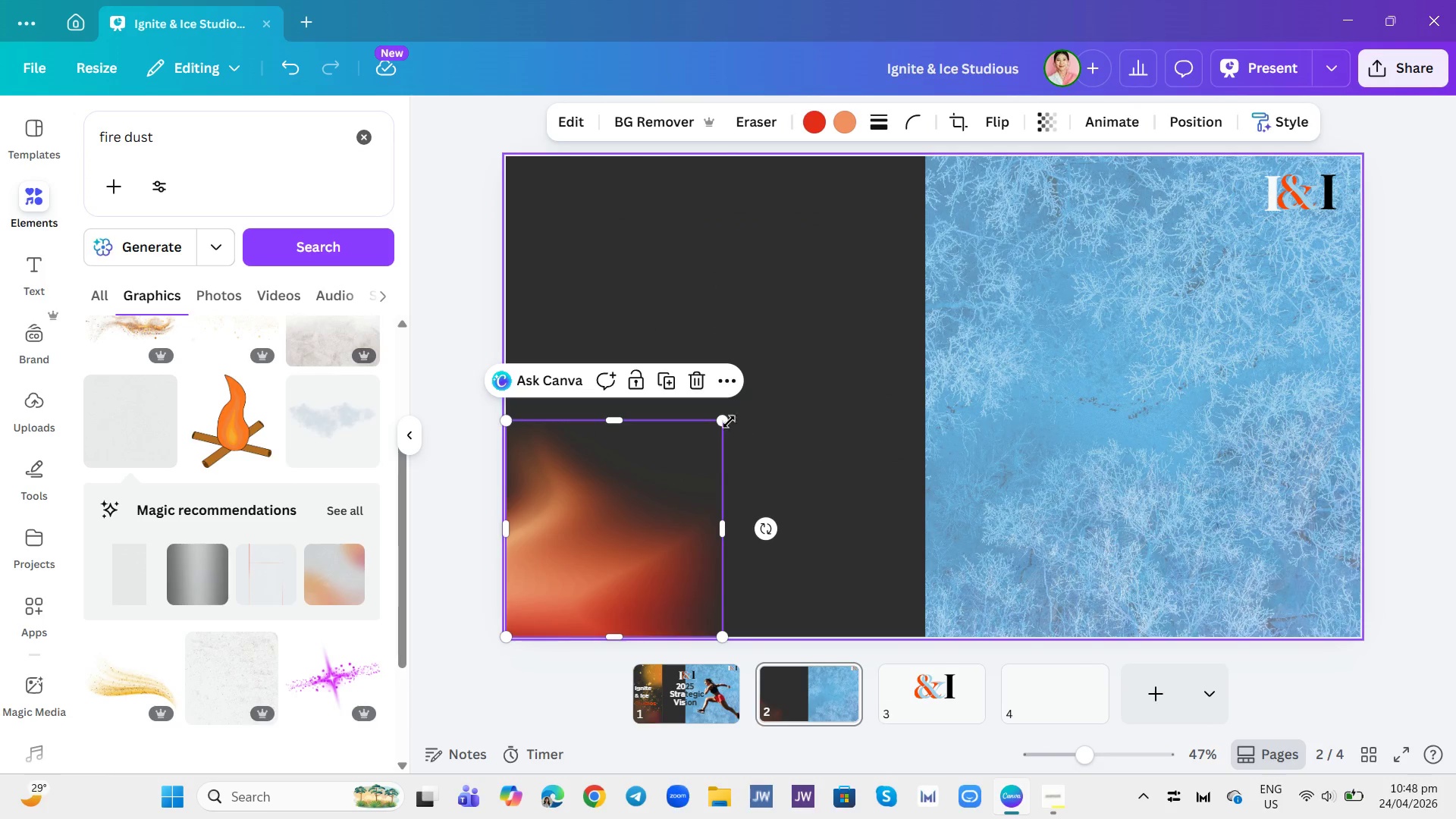 
left_click_drag(start_coordinate=[723, 419], to_coordinate=[851, 334])
 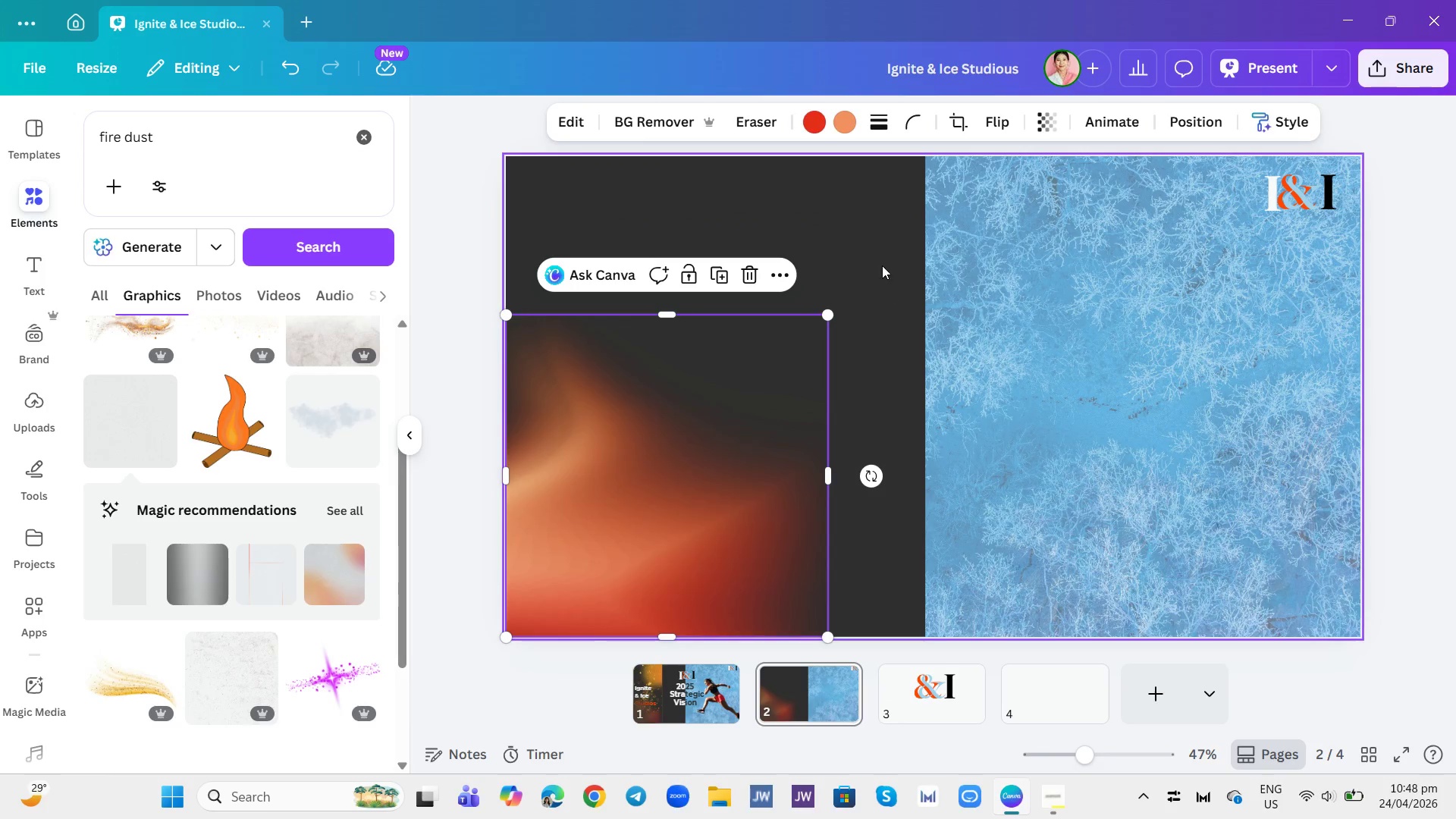 
left_click([882, 265])
 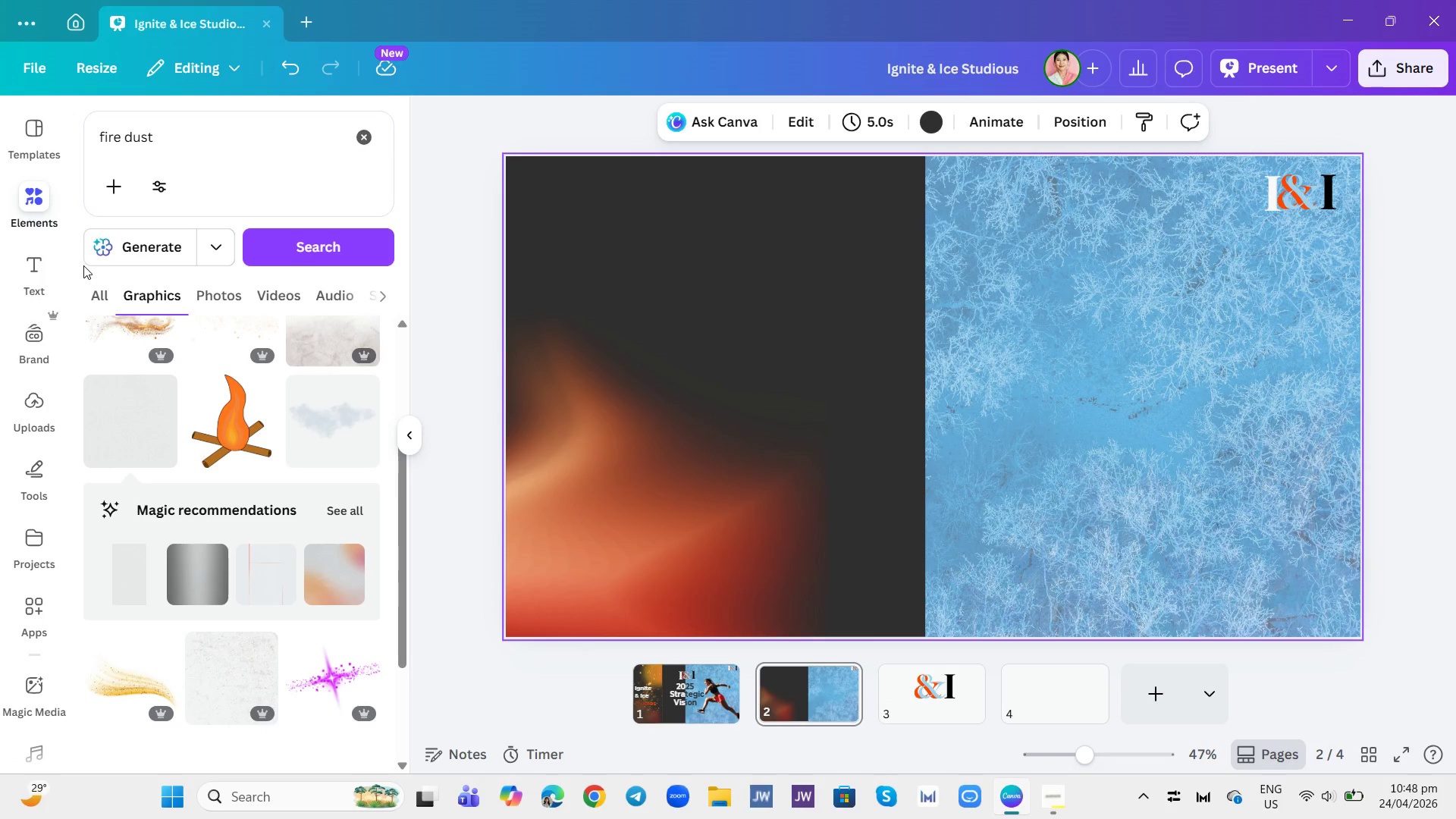 
wait(6.52)
 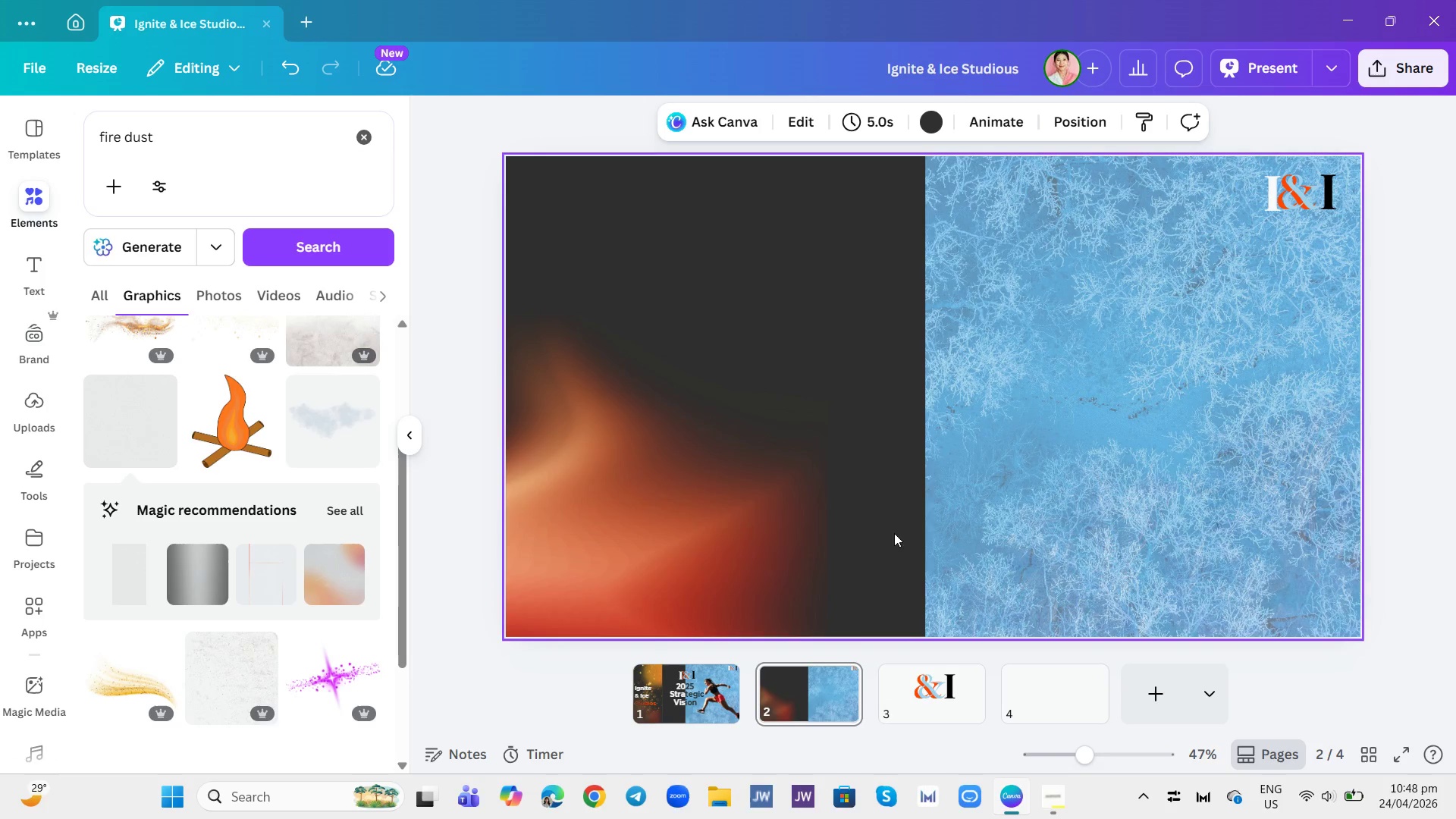 
left_click([33, 268])
 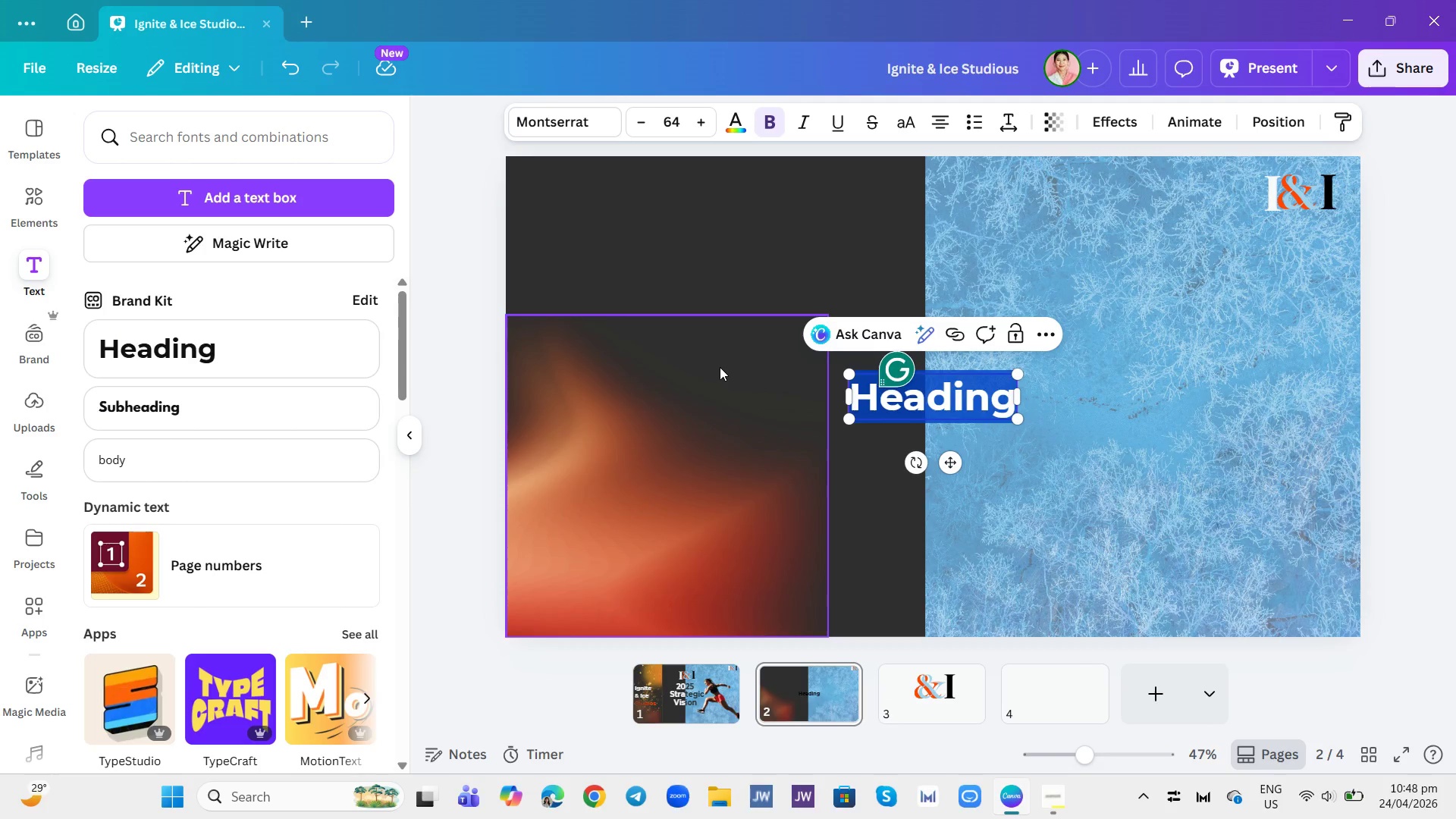 
wait(6.78)
 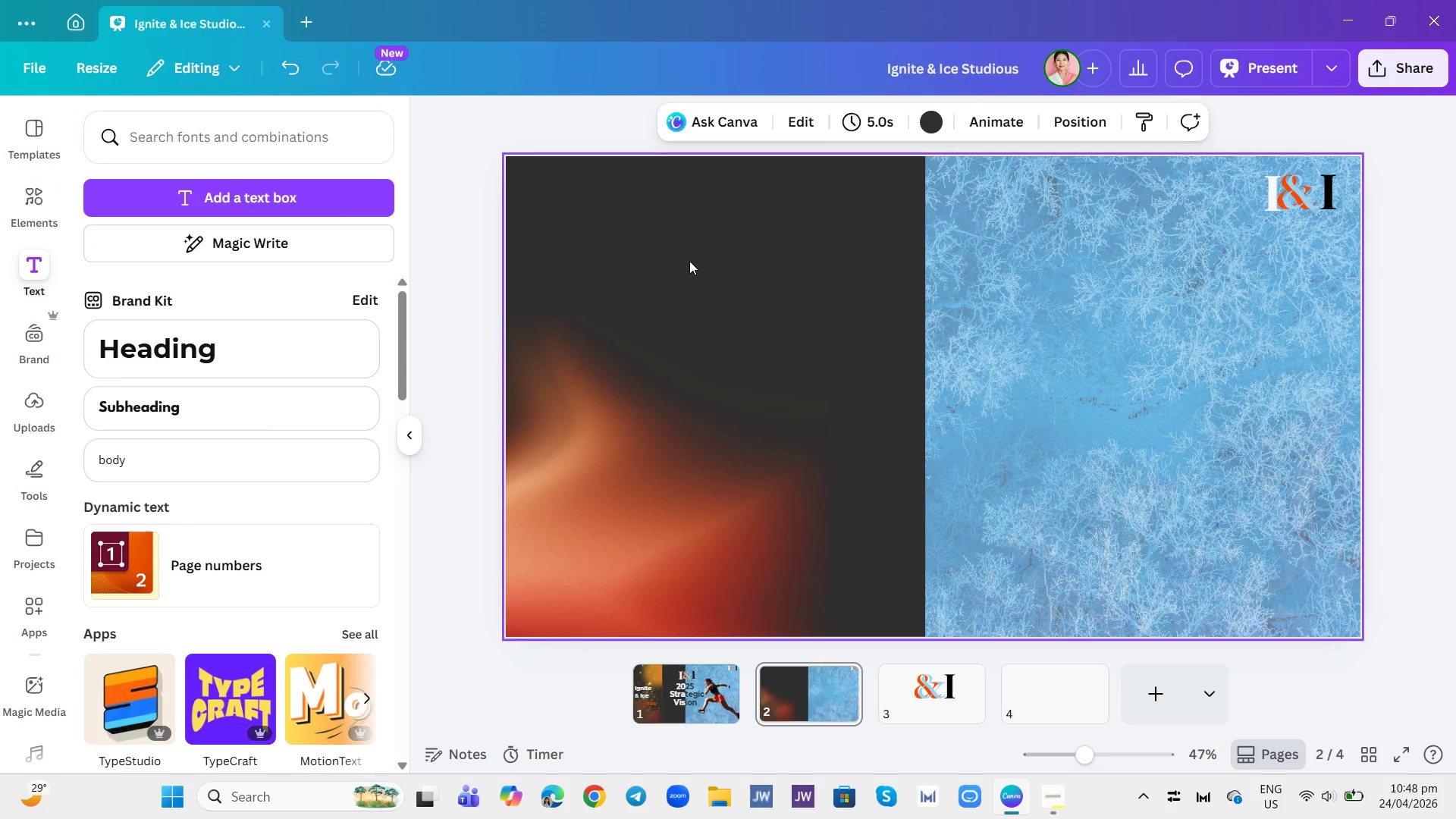 
type(Kaey )
key(Backspace)
key(Backspace)
key(Backspace)
key(Backspace)
type(ey Wins for the Ya)
key(Backspace)
type(ear)
 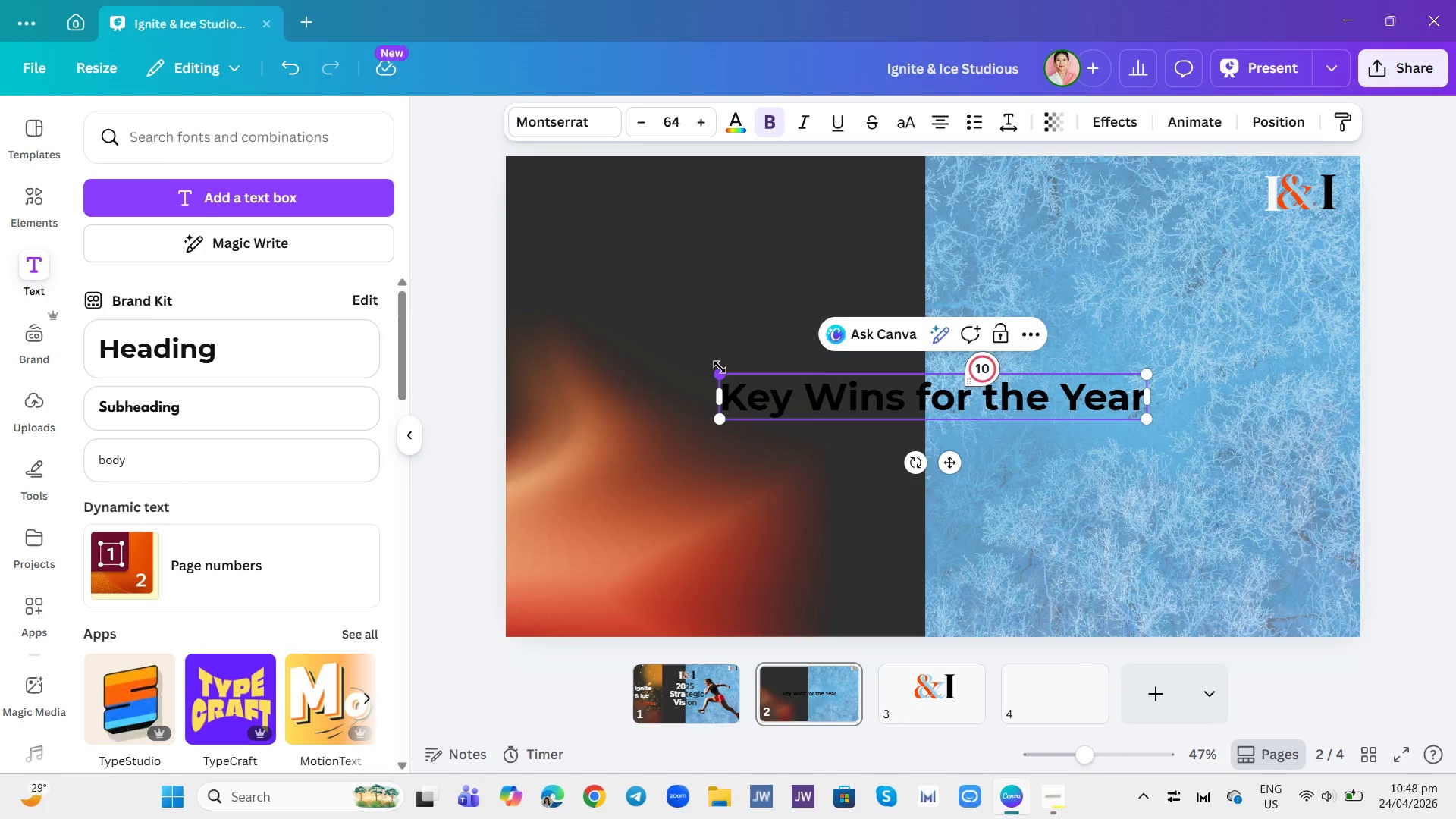 
key(Control+A)
 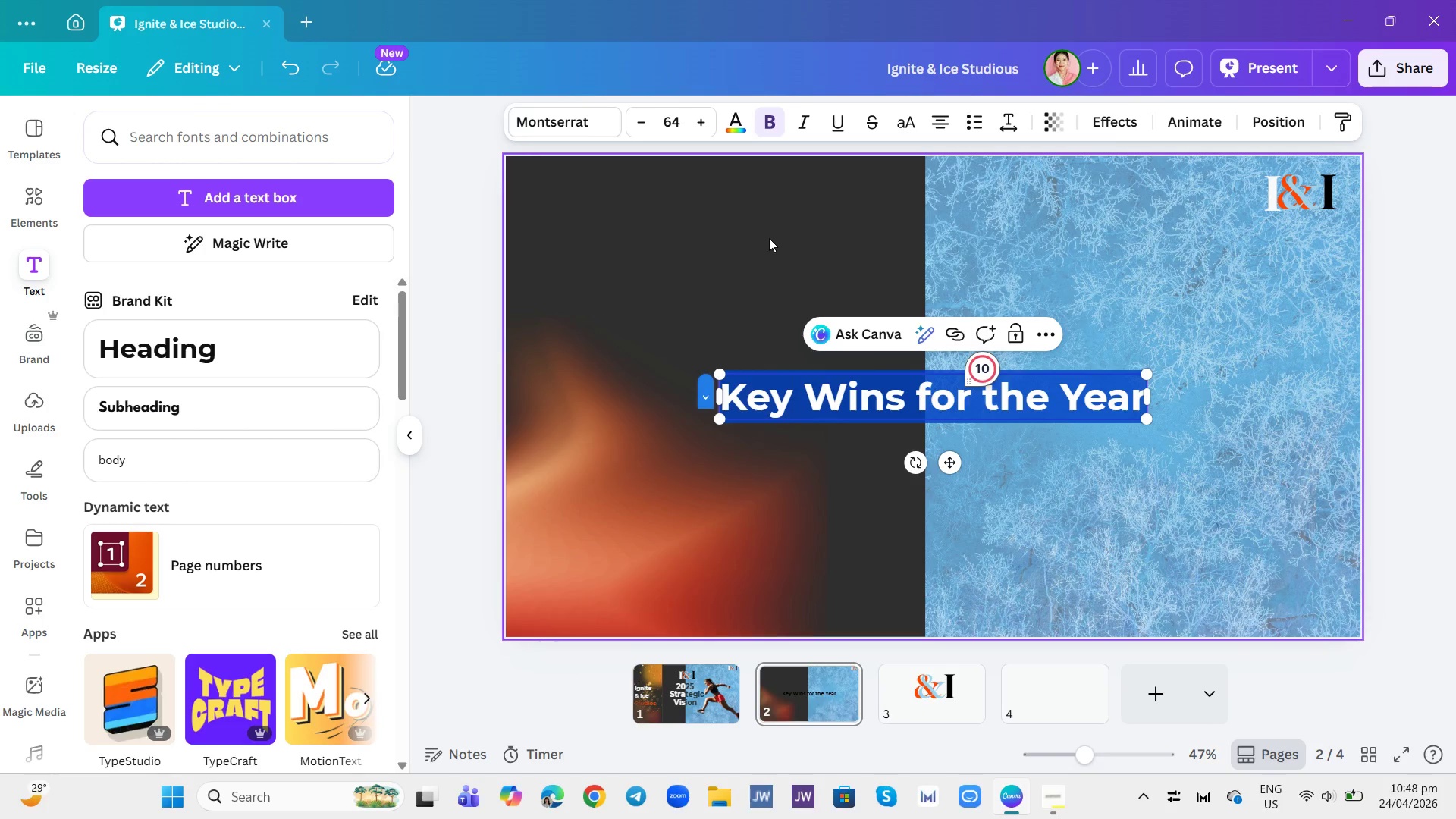 
left_click([675, 117])
 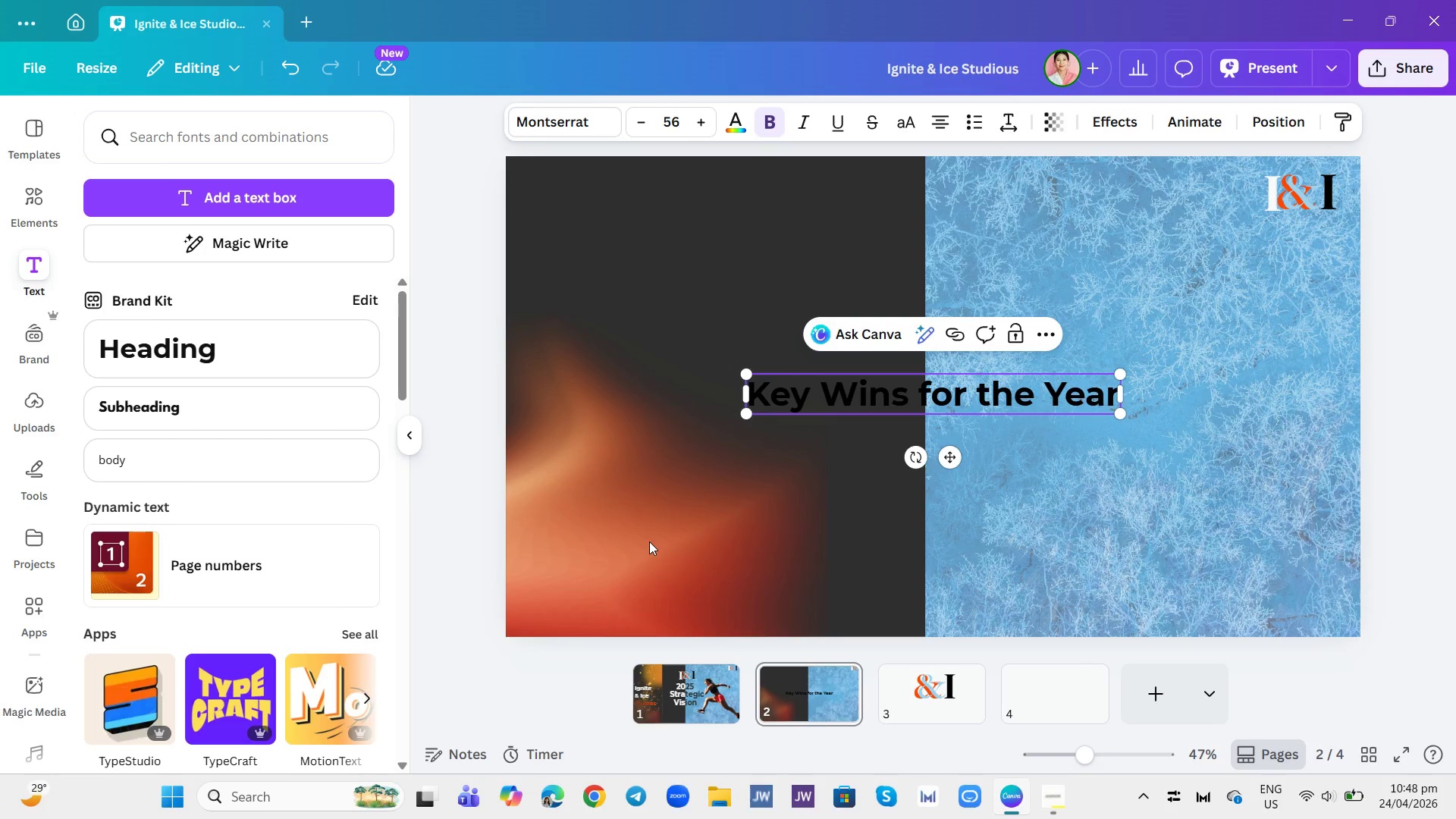 
wait(6.95)
 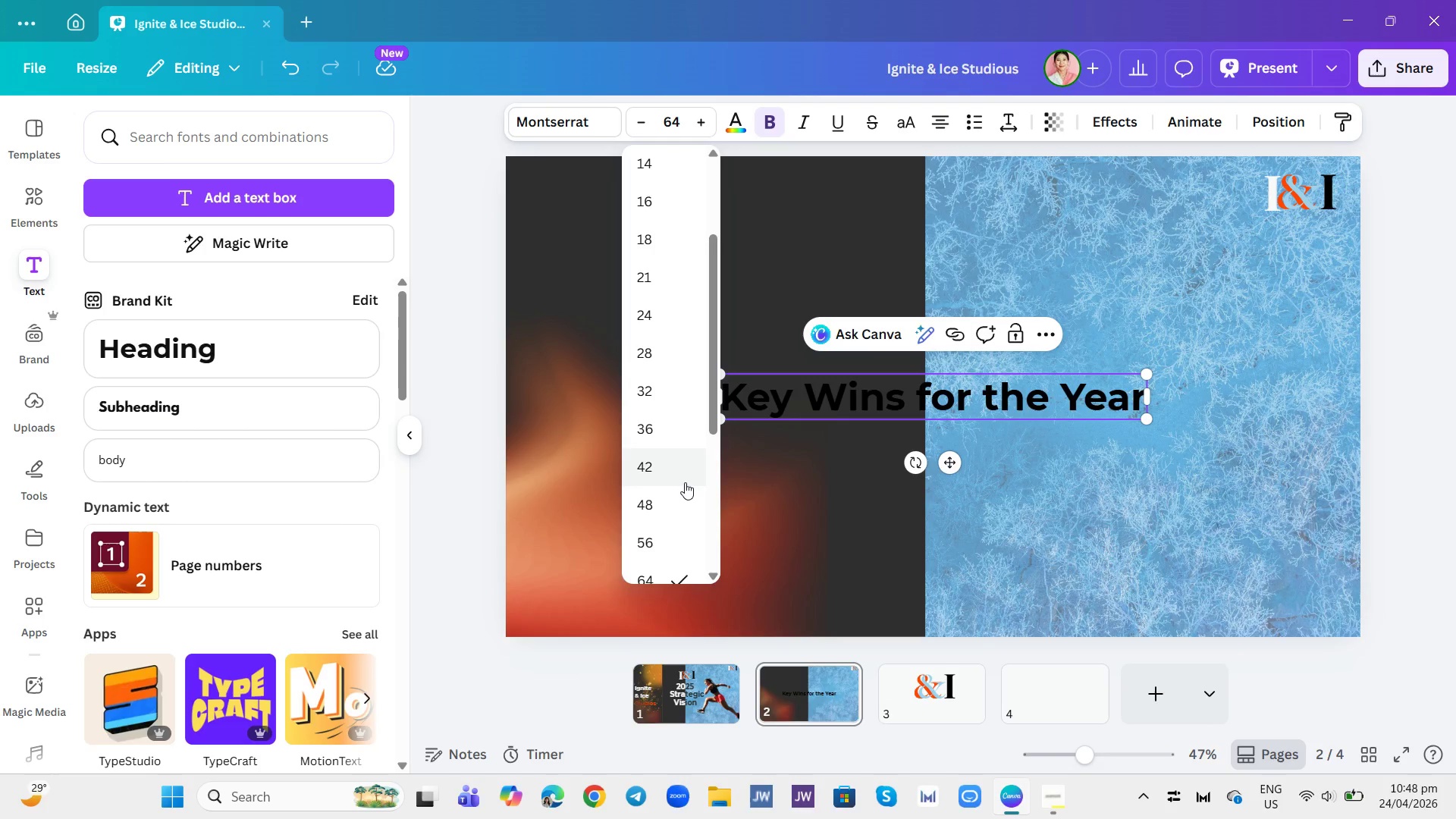 
left_click([677, 118])
 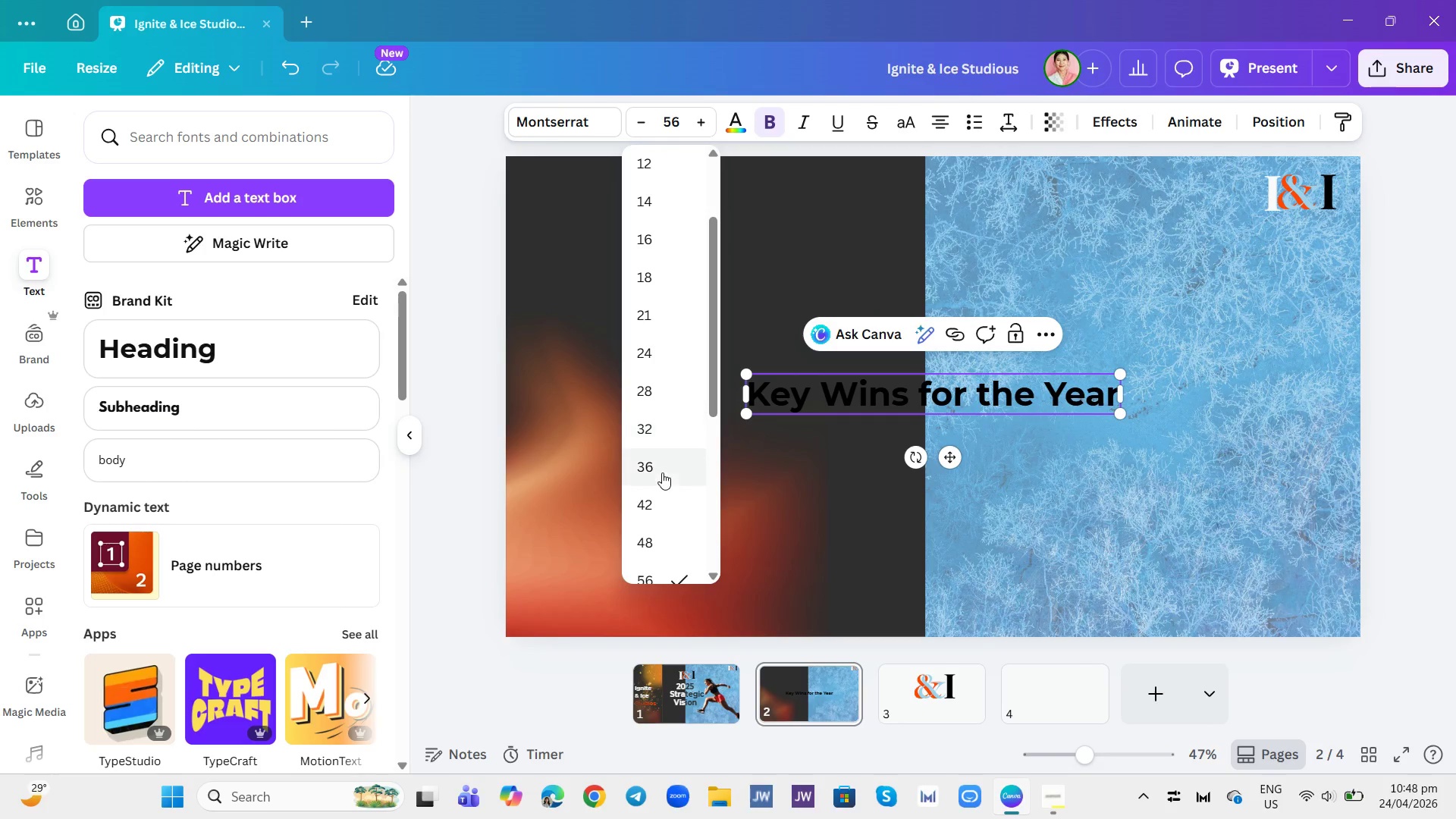 
scroll: coordinate [652, 487], scroll_direction: down, amount: 1.0
 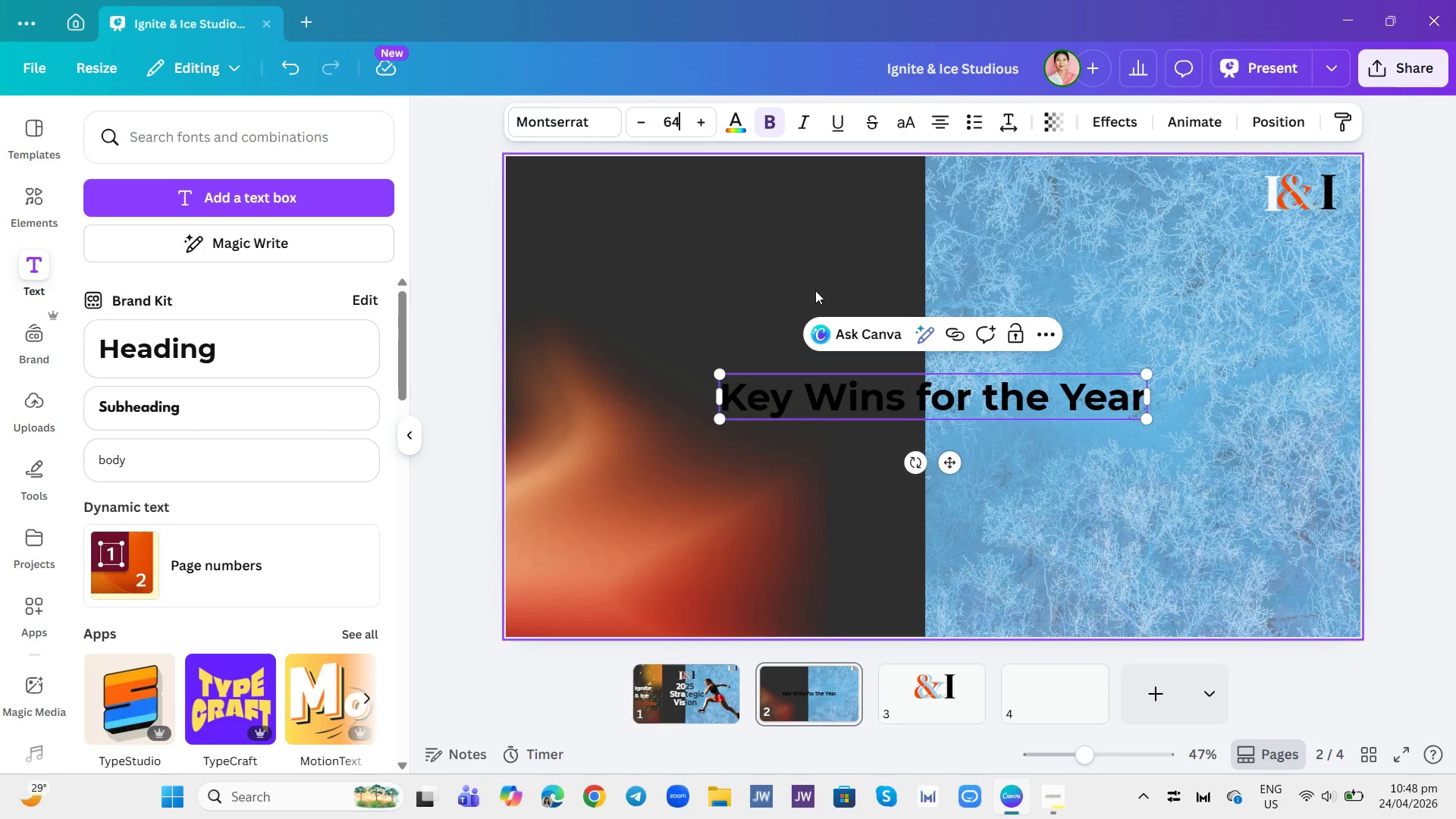 
left_click([745, 118])
 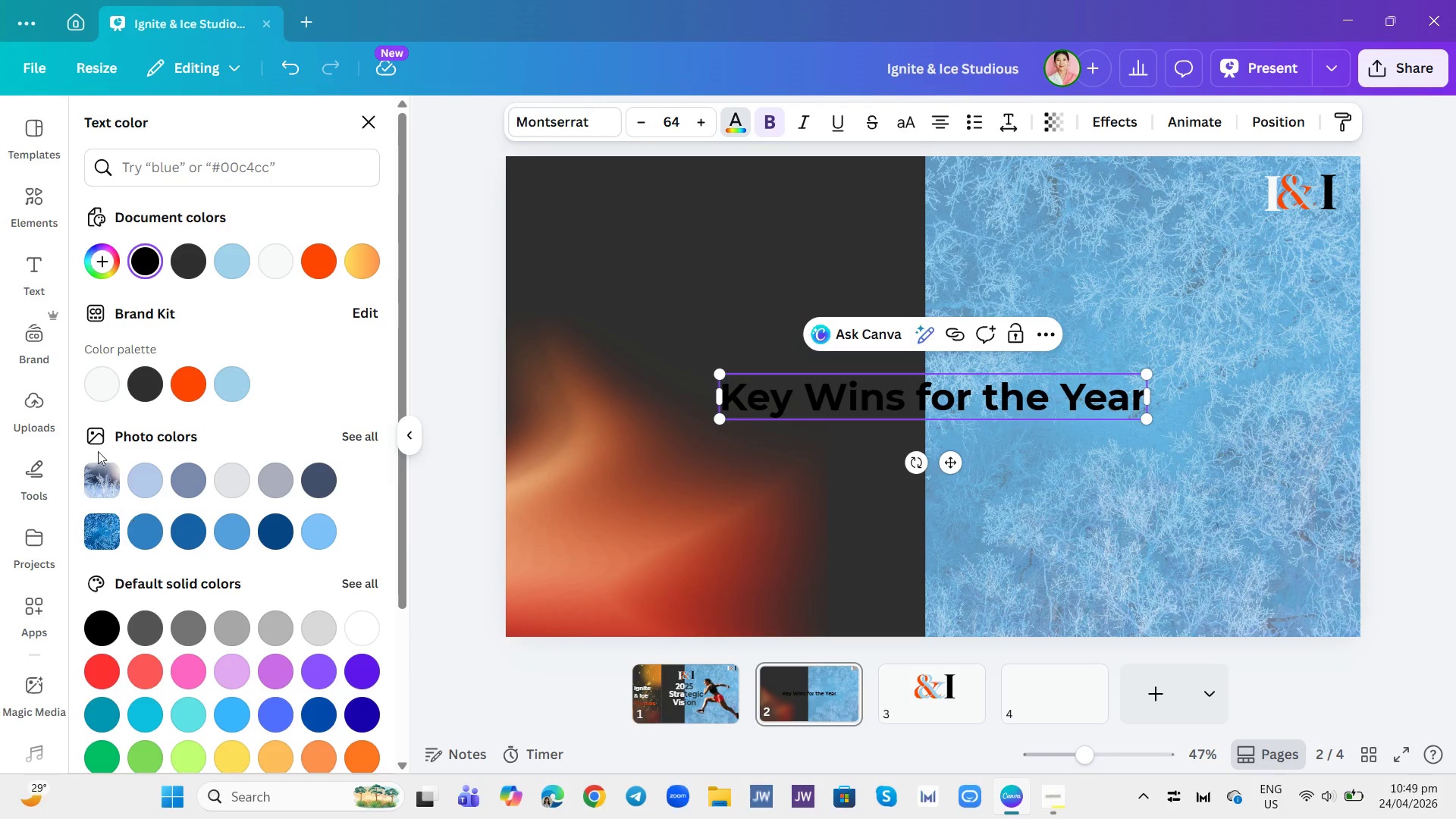 
left_click([110, 381])
 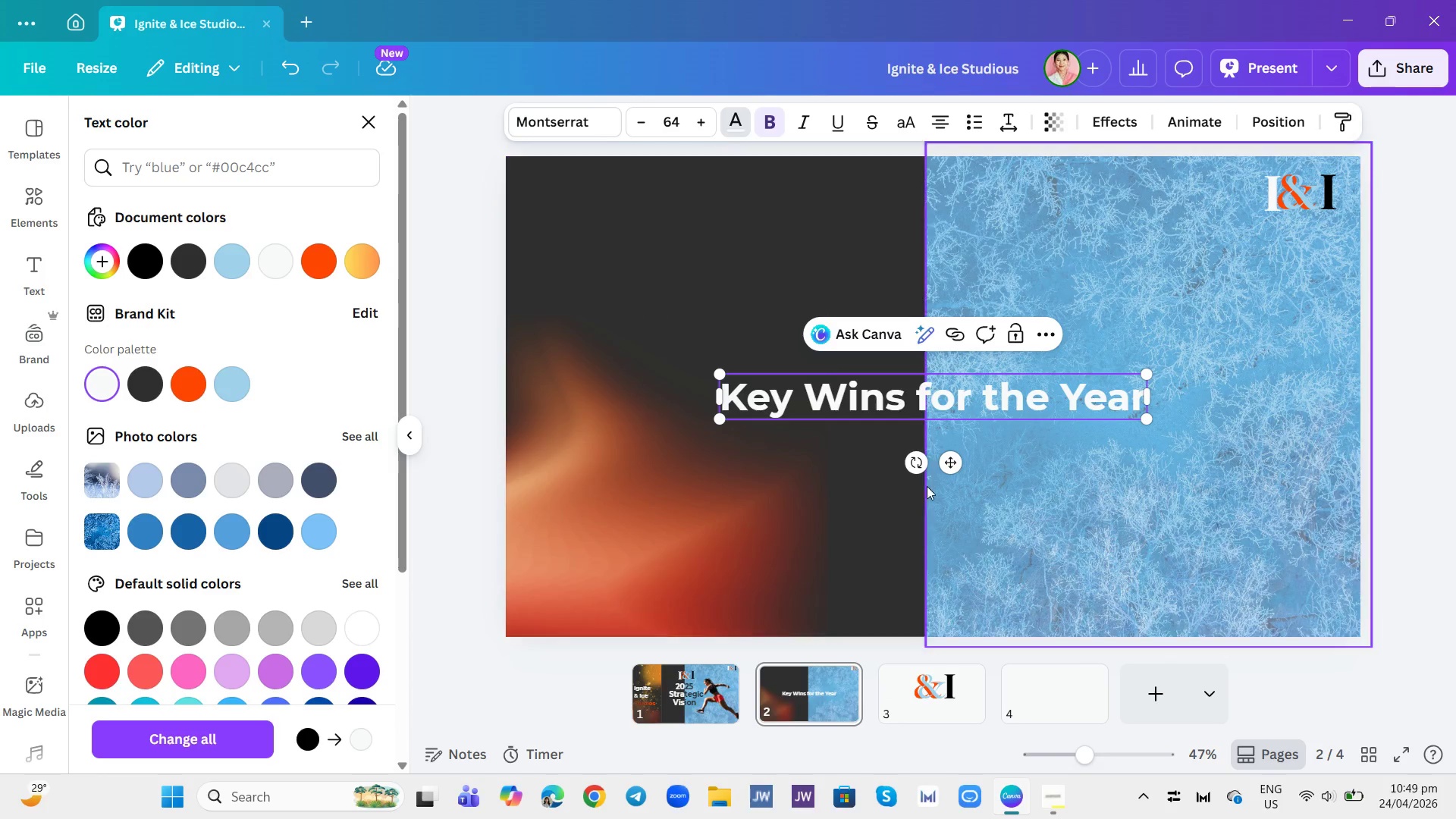 
left_click_drag(start_coordinate=[950, 461], to_coordinate=[780, 297])
 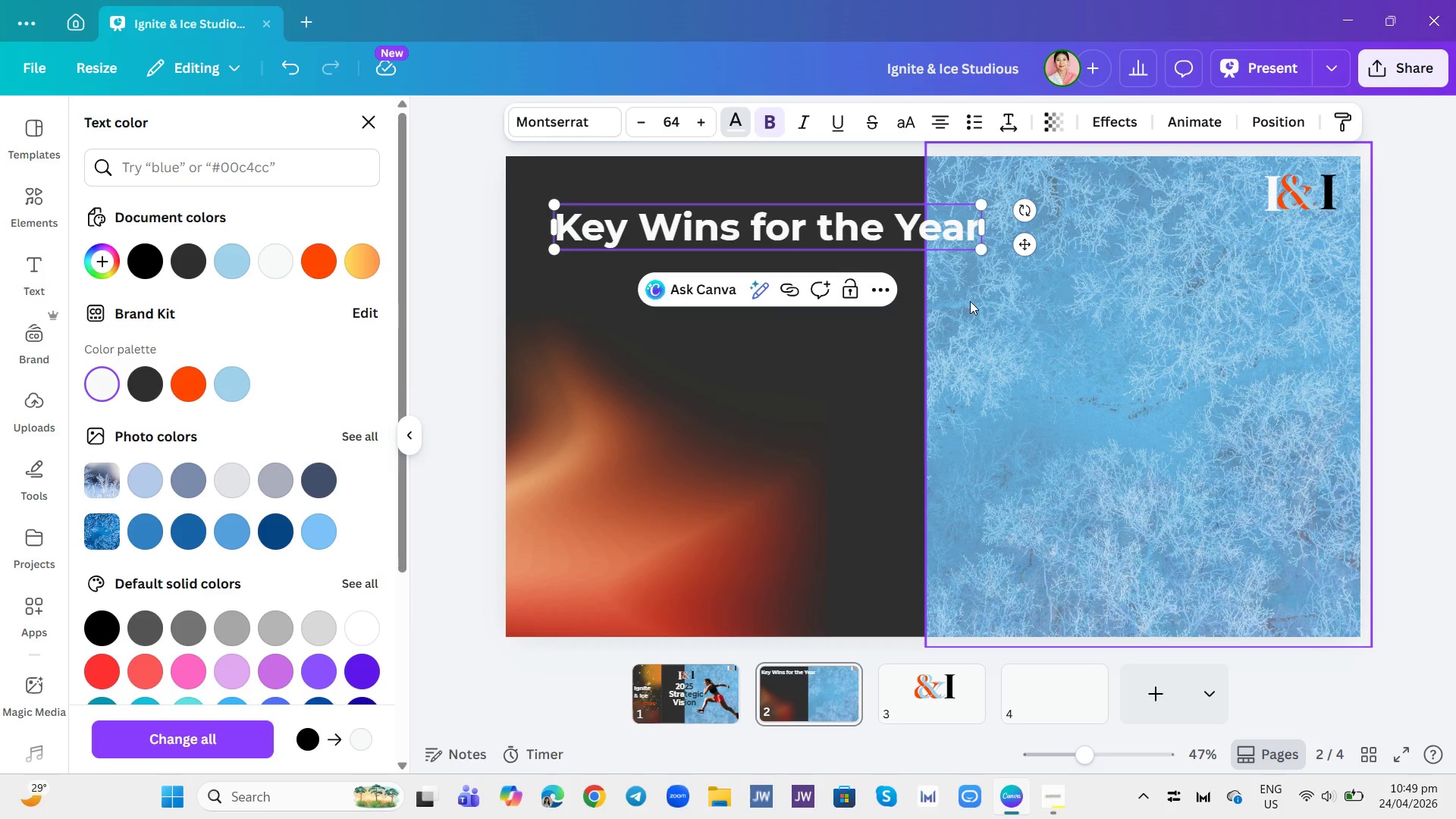 
left_click([882, 411])
 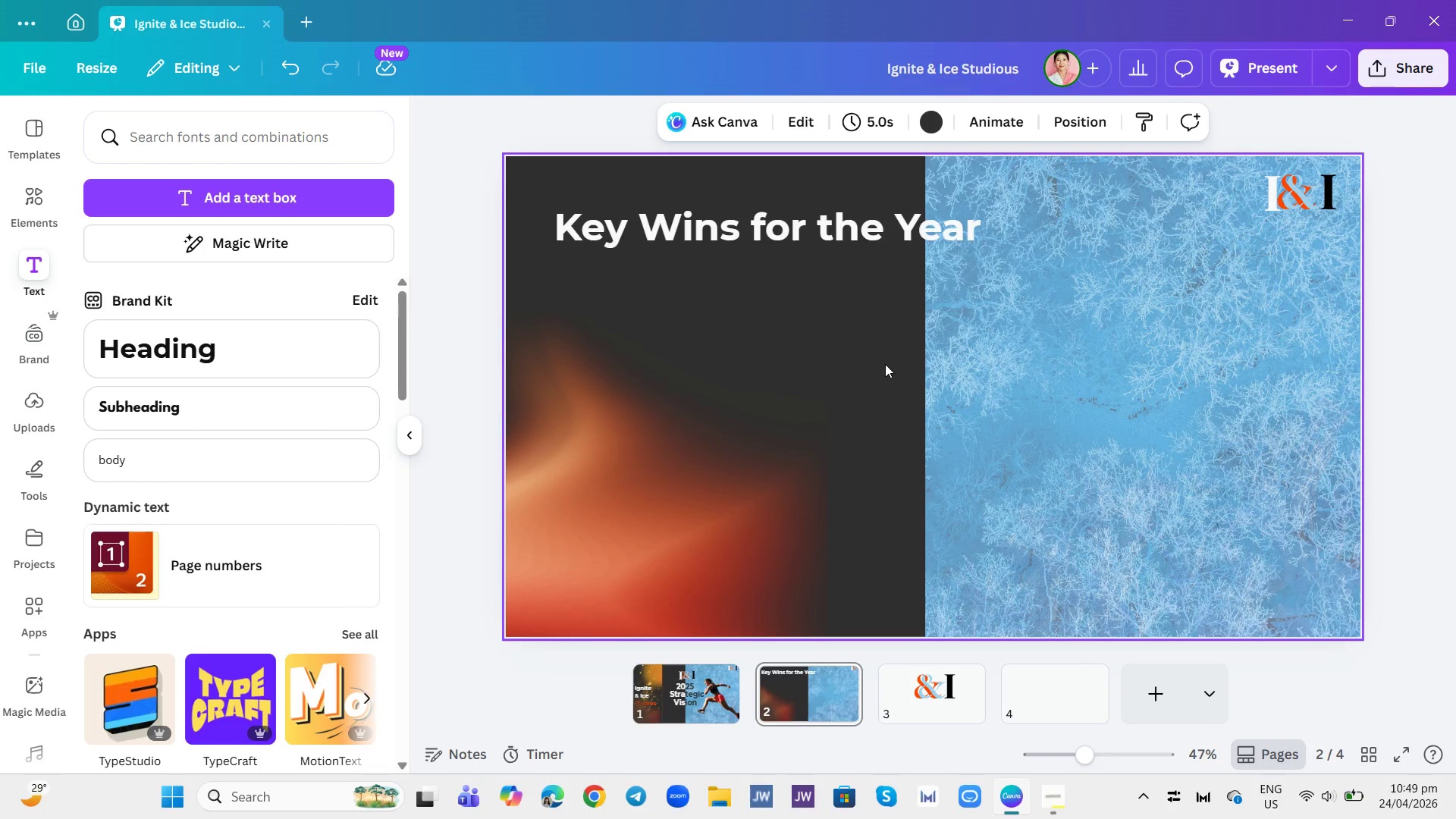 
left_click([899, 306])
 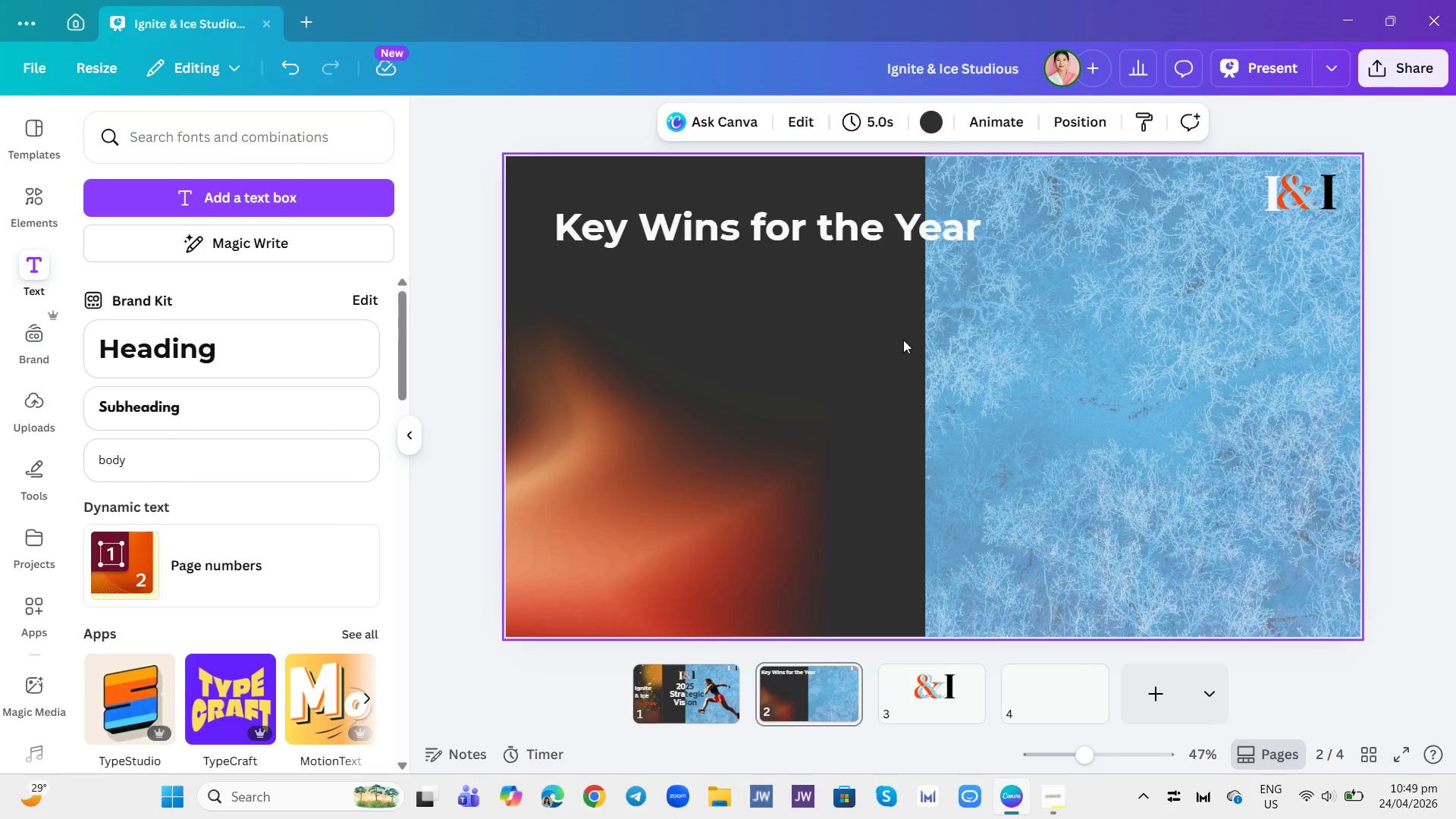 
left_click([903, 340])
 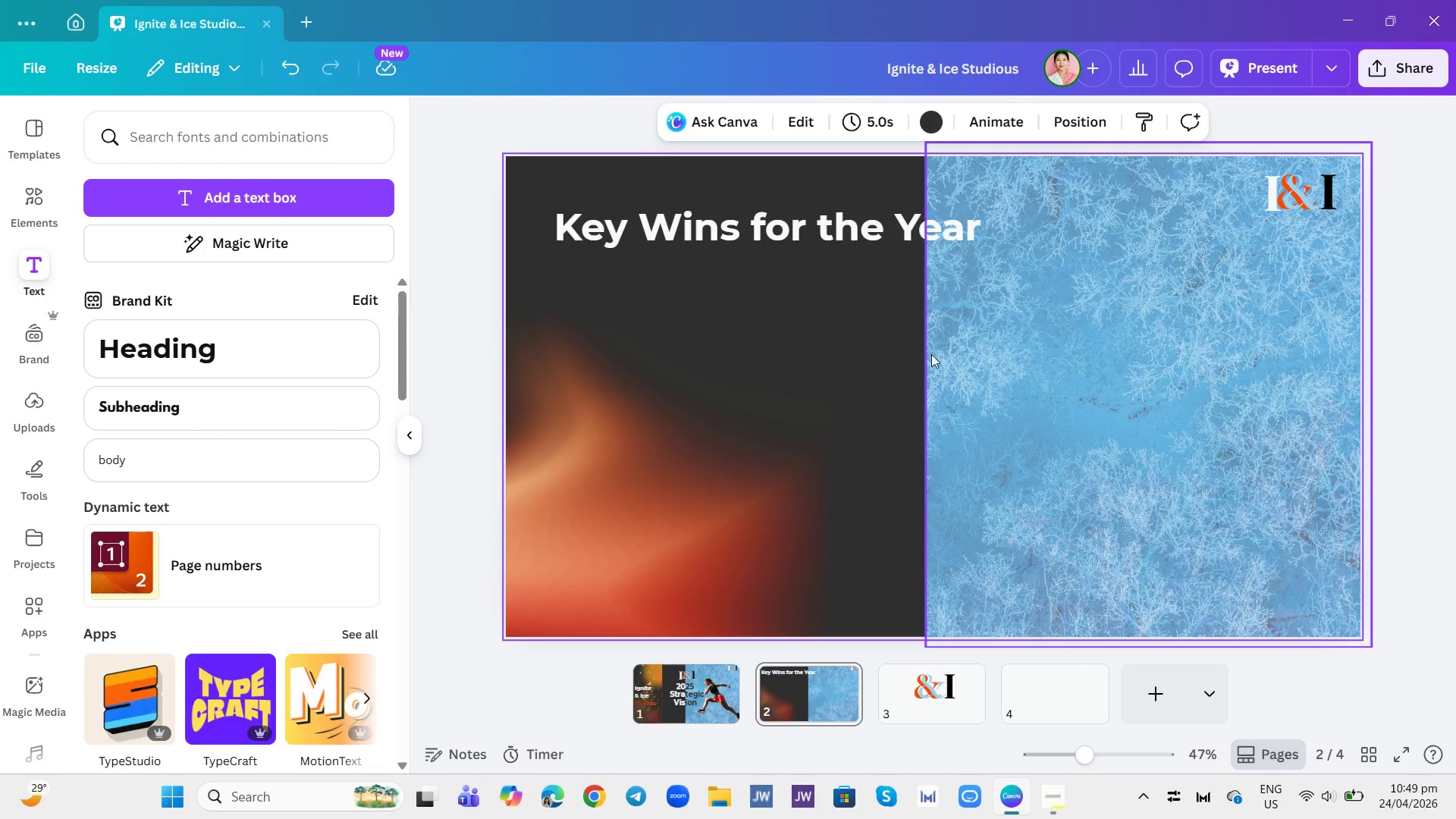 
left_click([946, 356])
 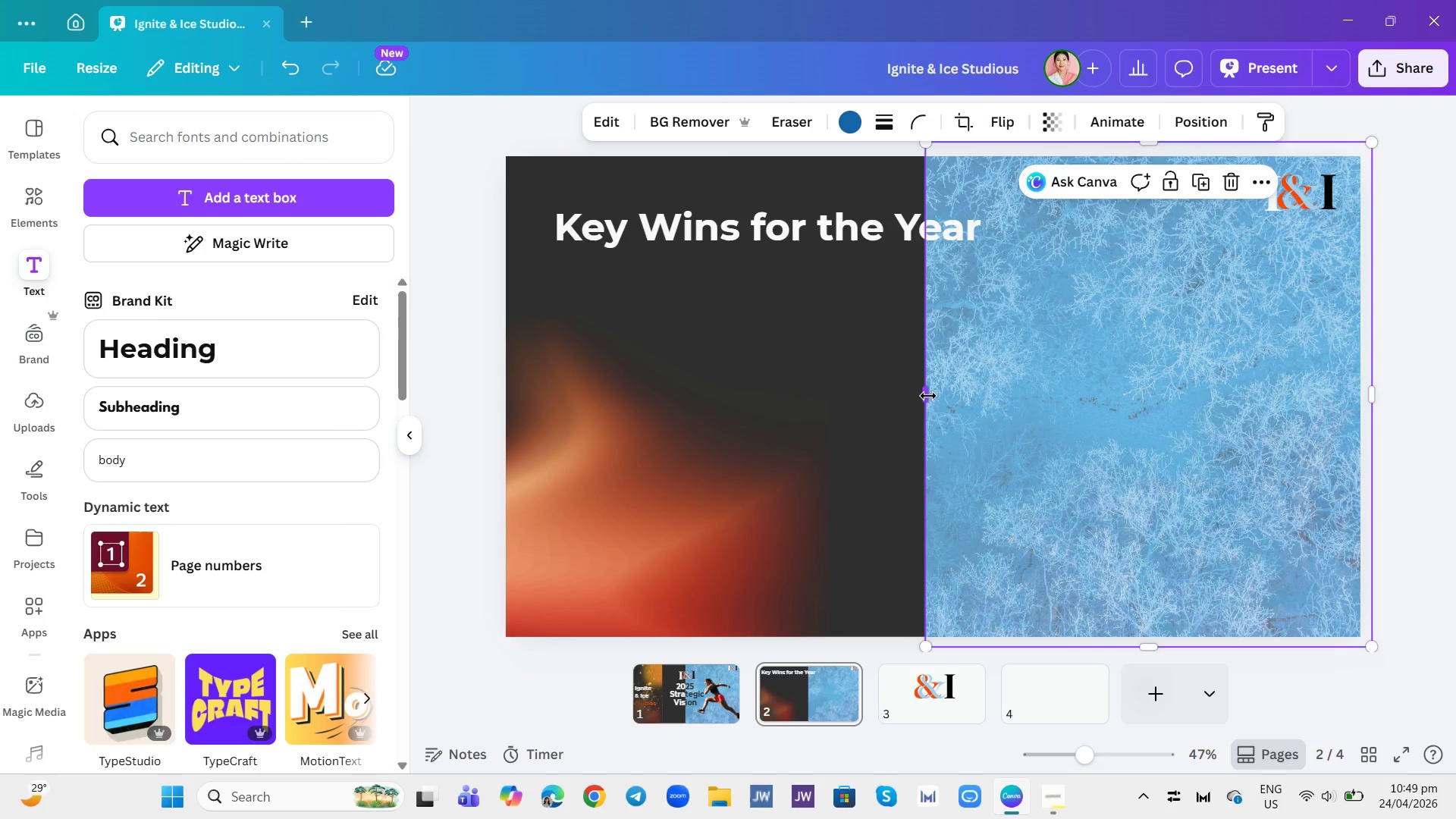 
left_click_drag(start_coordinate=[930, 398], to_coordinate=[995, 401])
 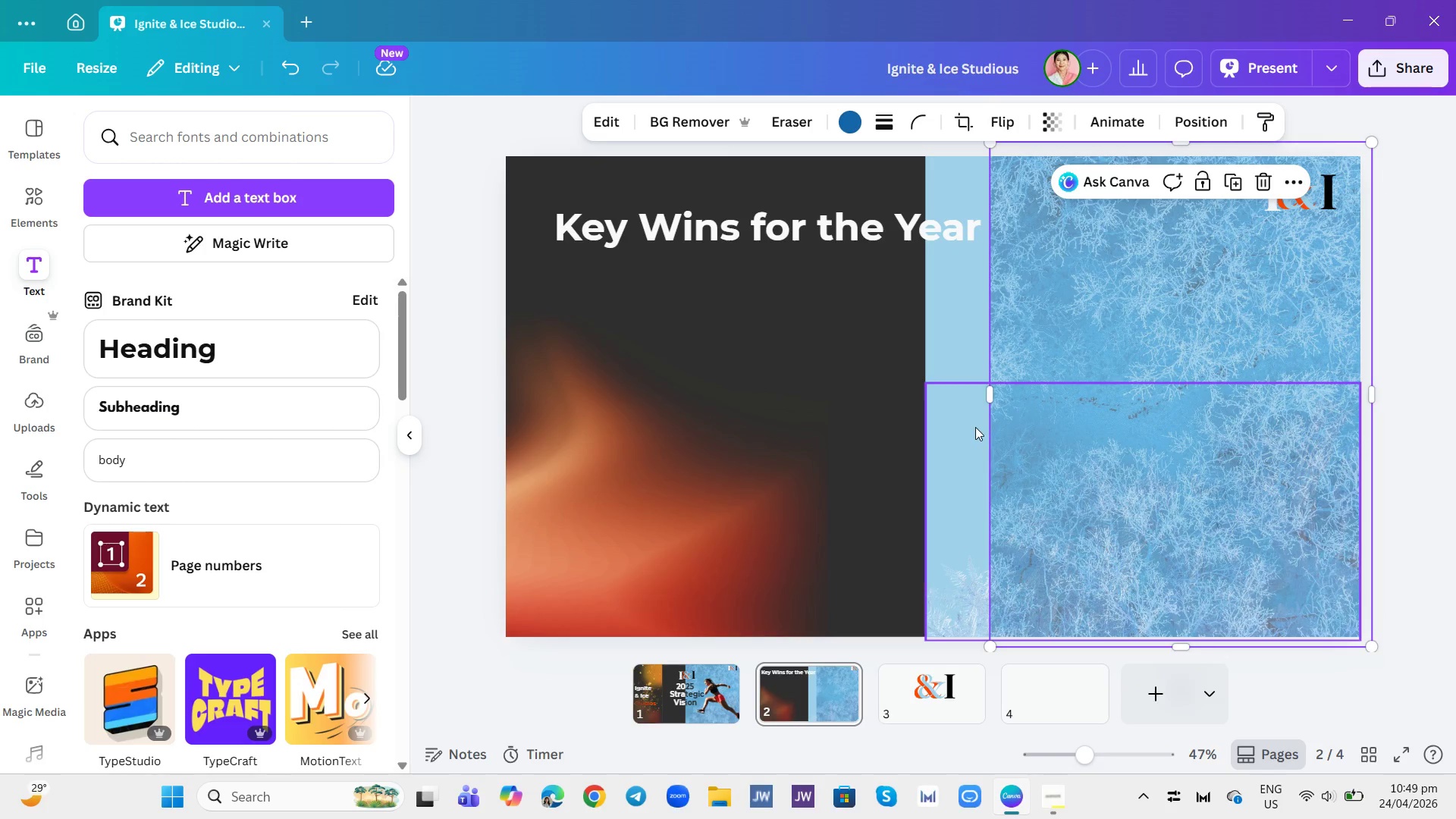 
mouse_move([952, 423])
 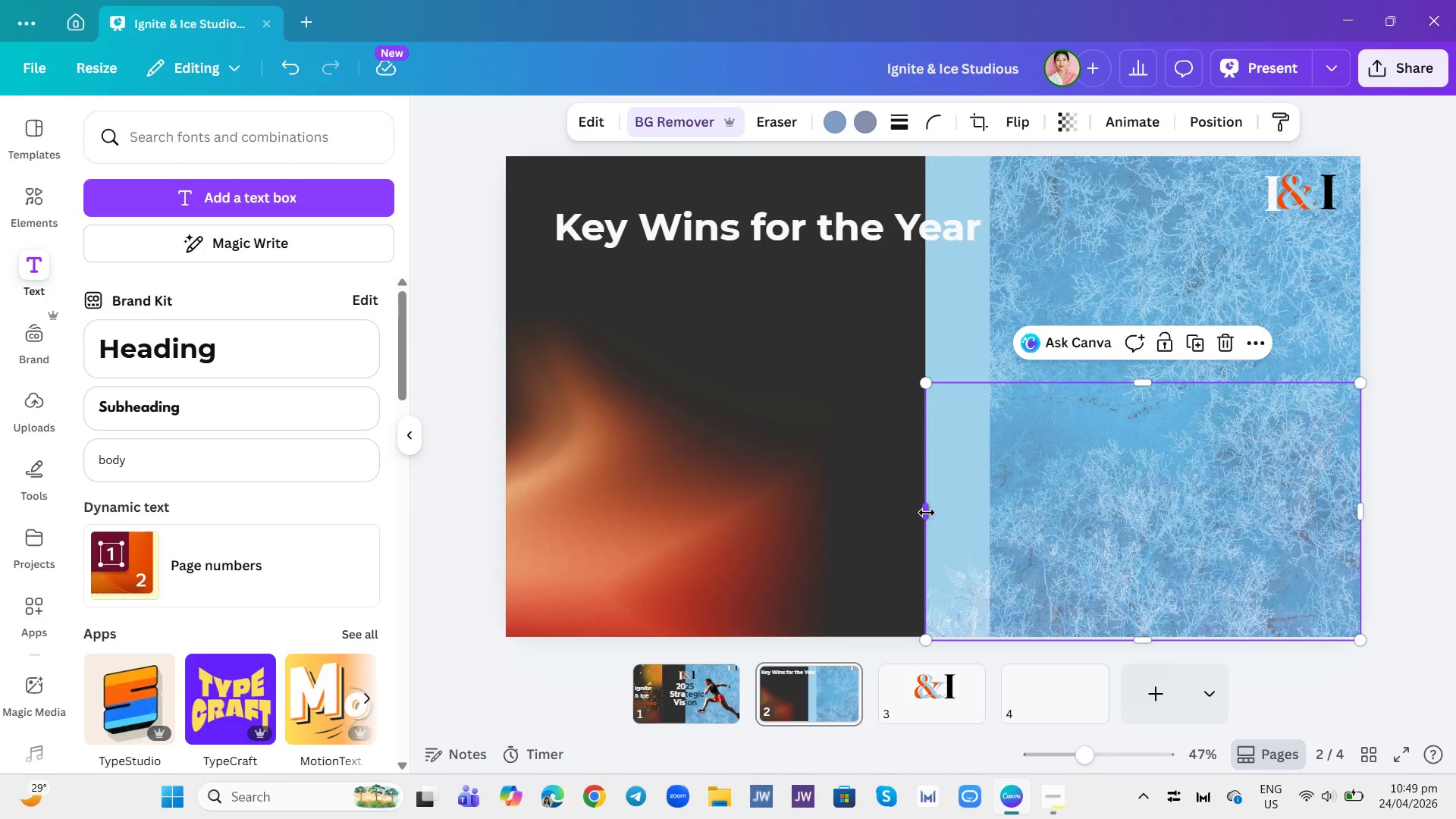 
left_click([963, 309])
 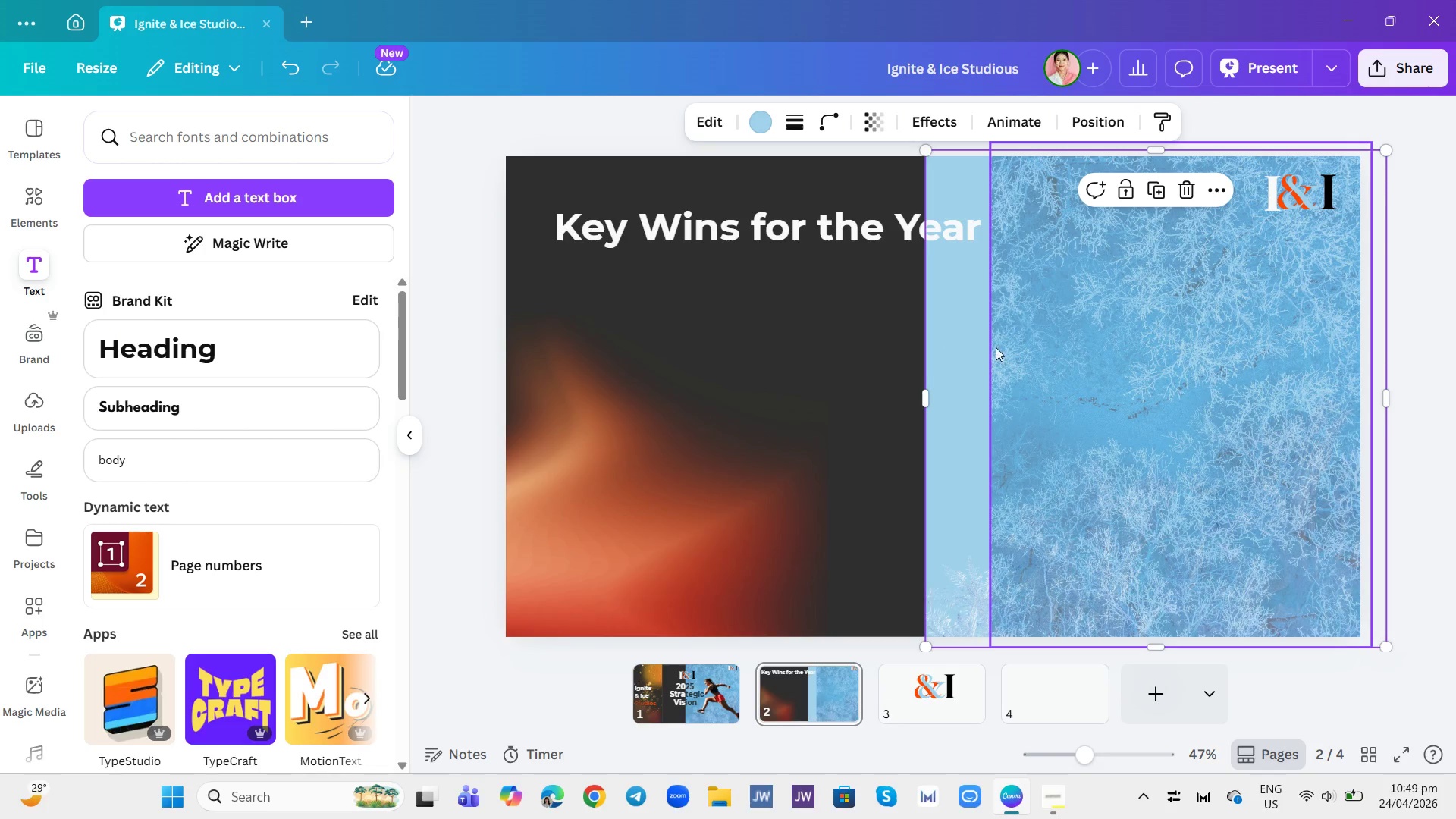 
left_click([959, 376])
 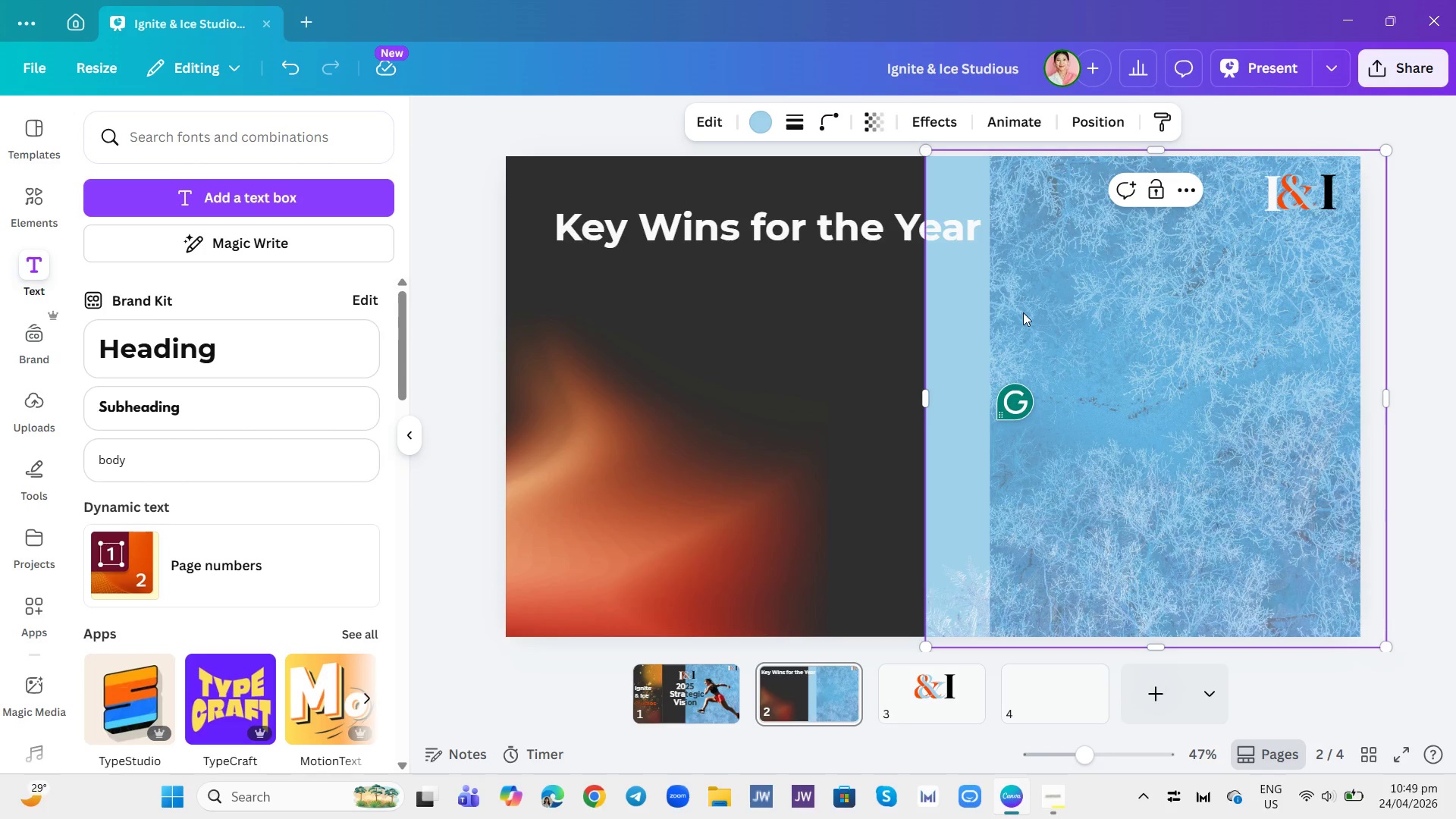 
key(Control+Z)
 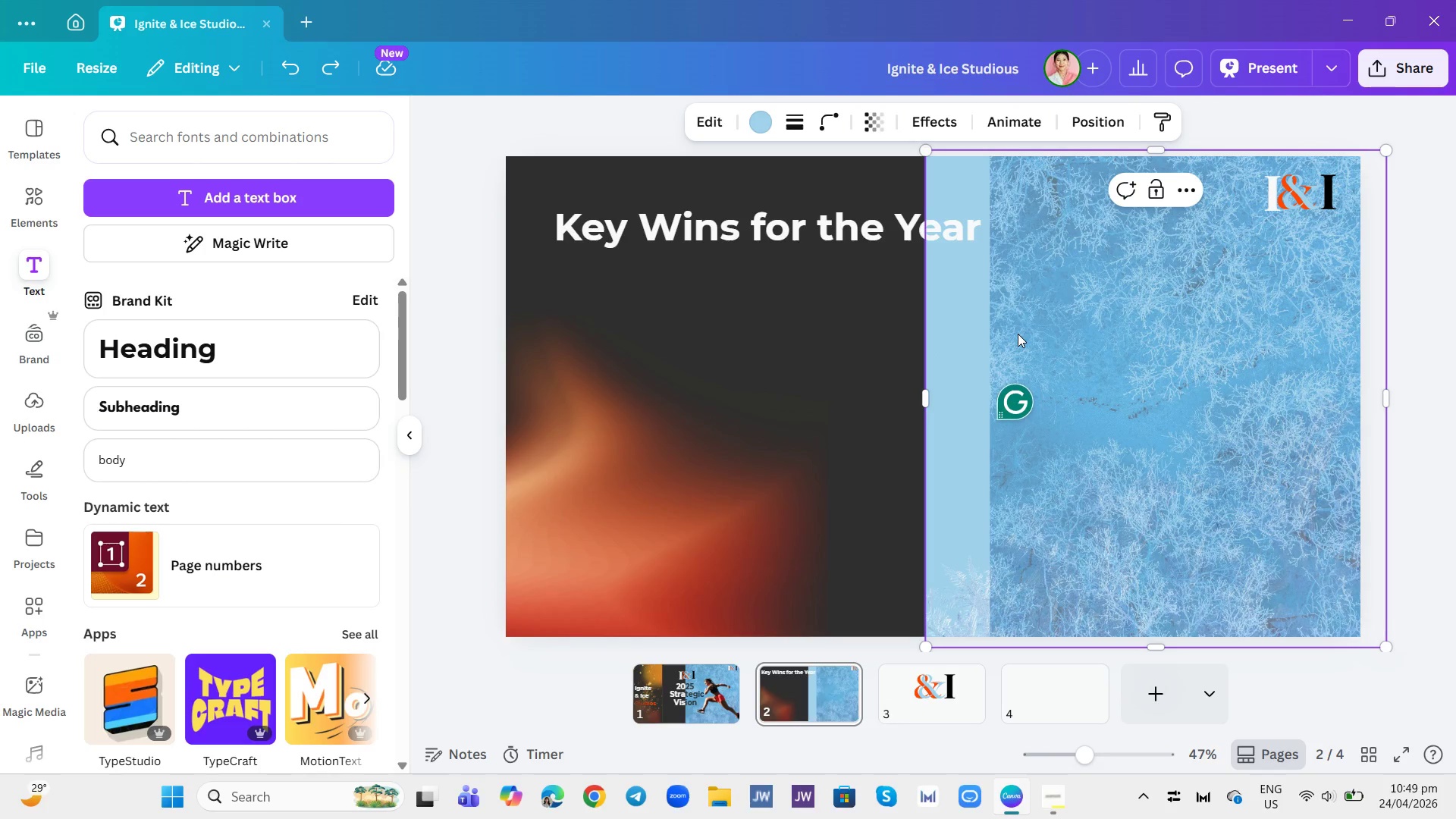 
key(Control+Z)
 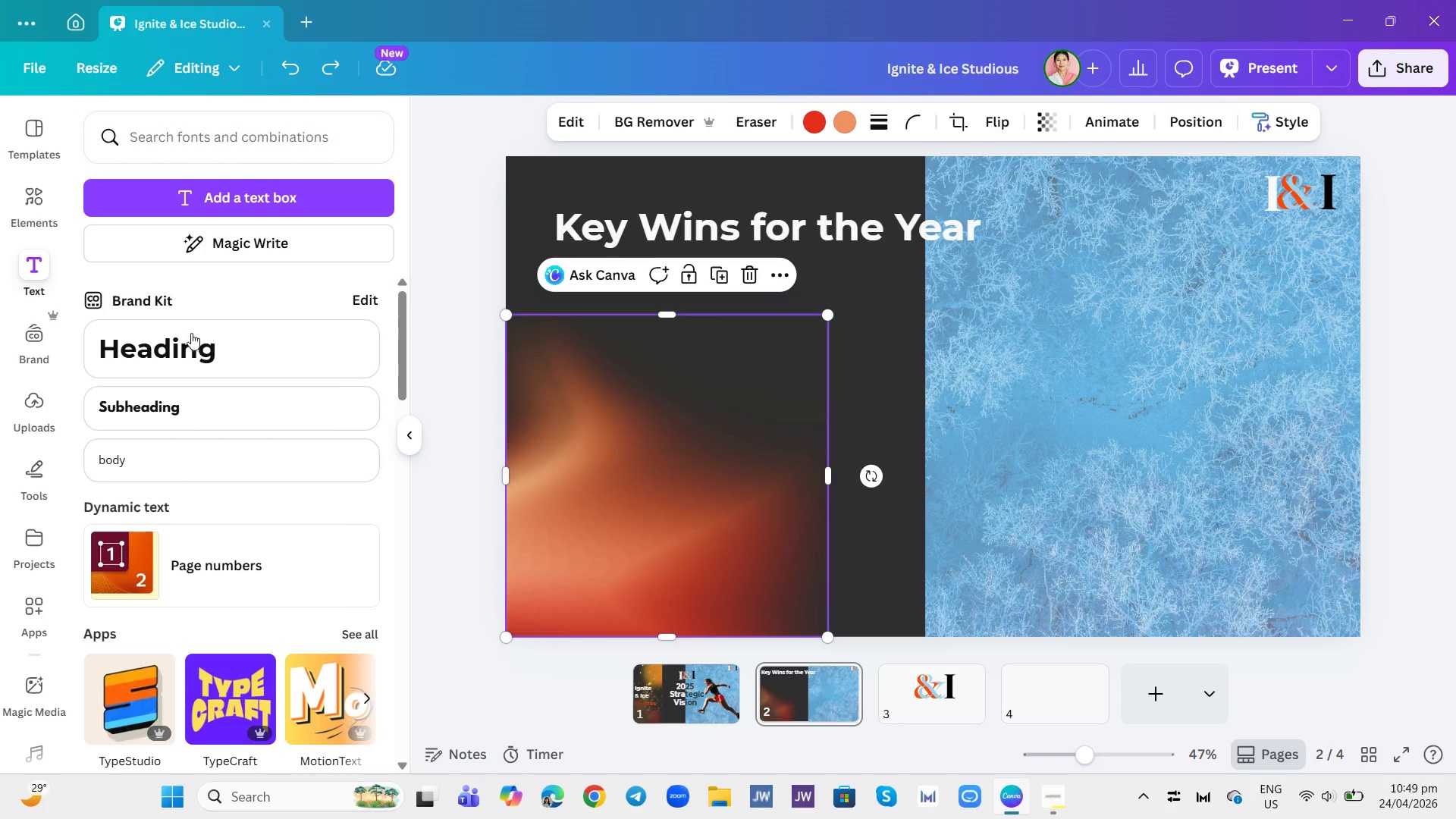 
left_click([917, 285])
 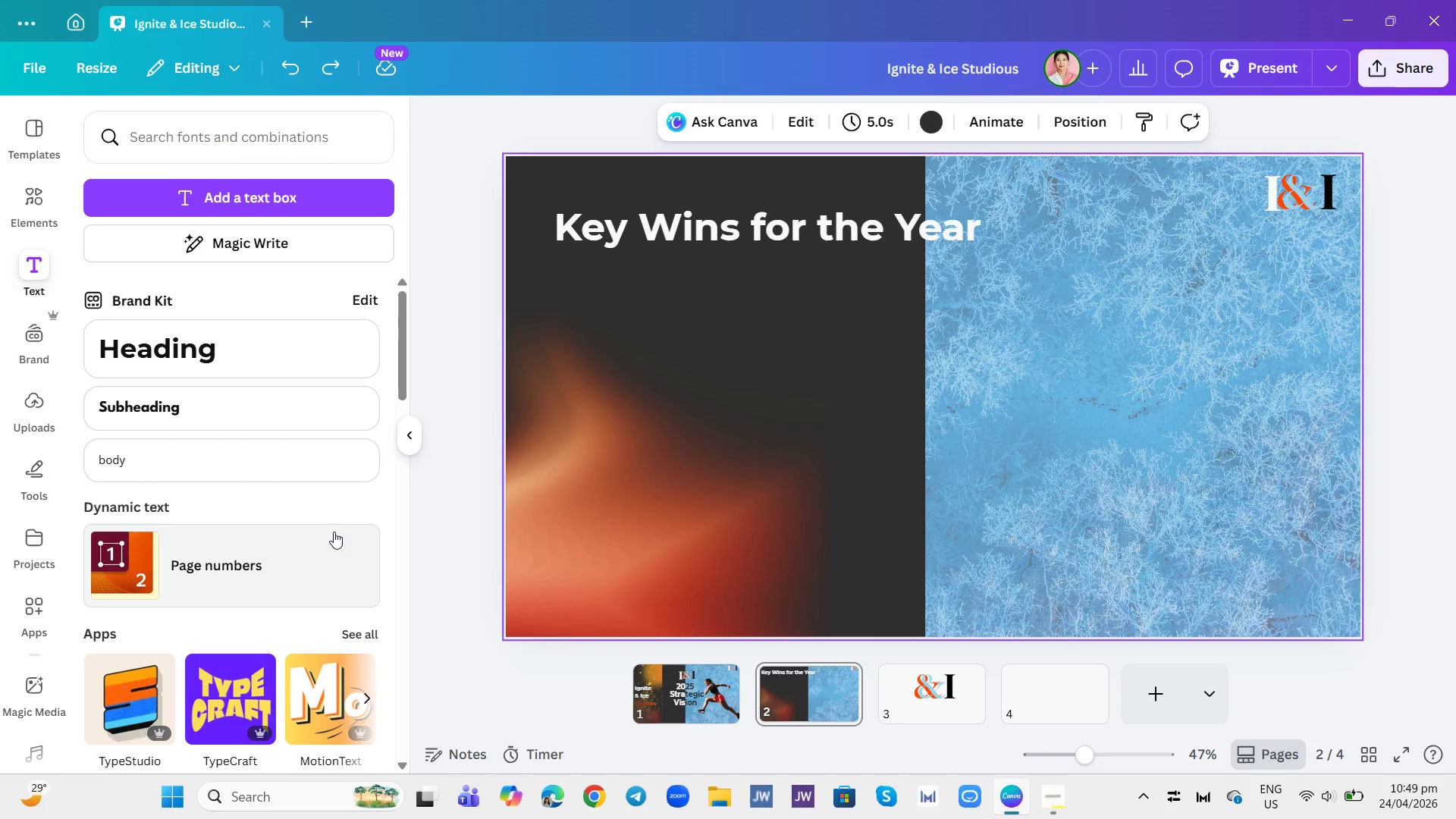 
wait(5.91)
 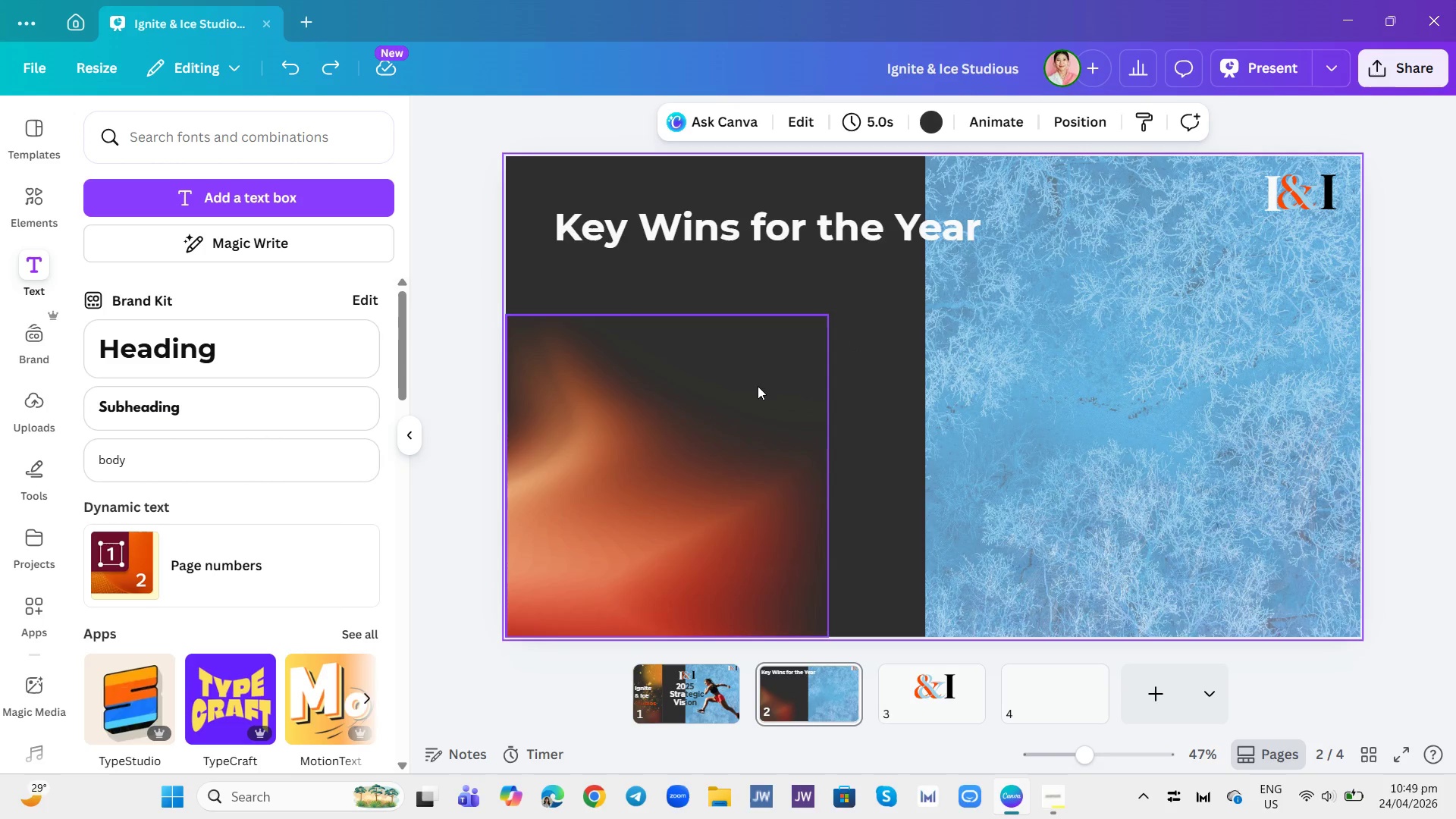 
left_click([787, 300])
 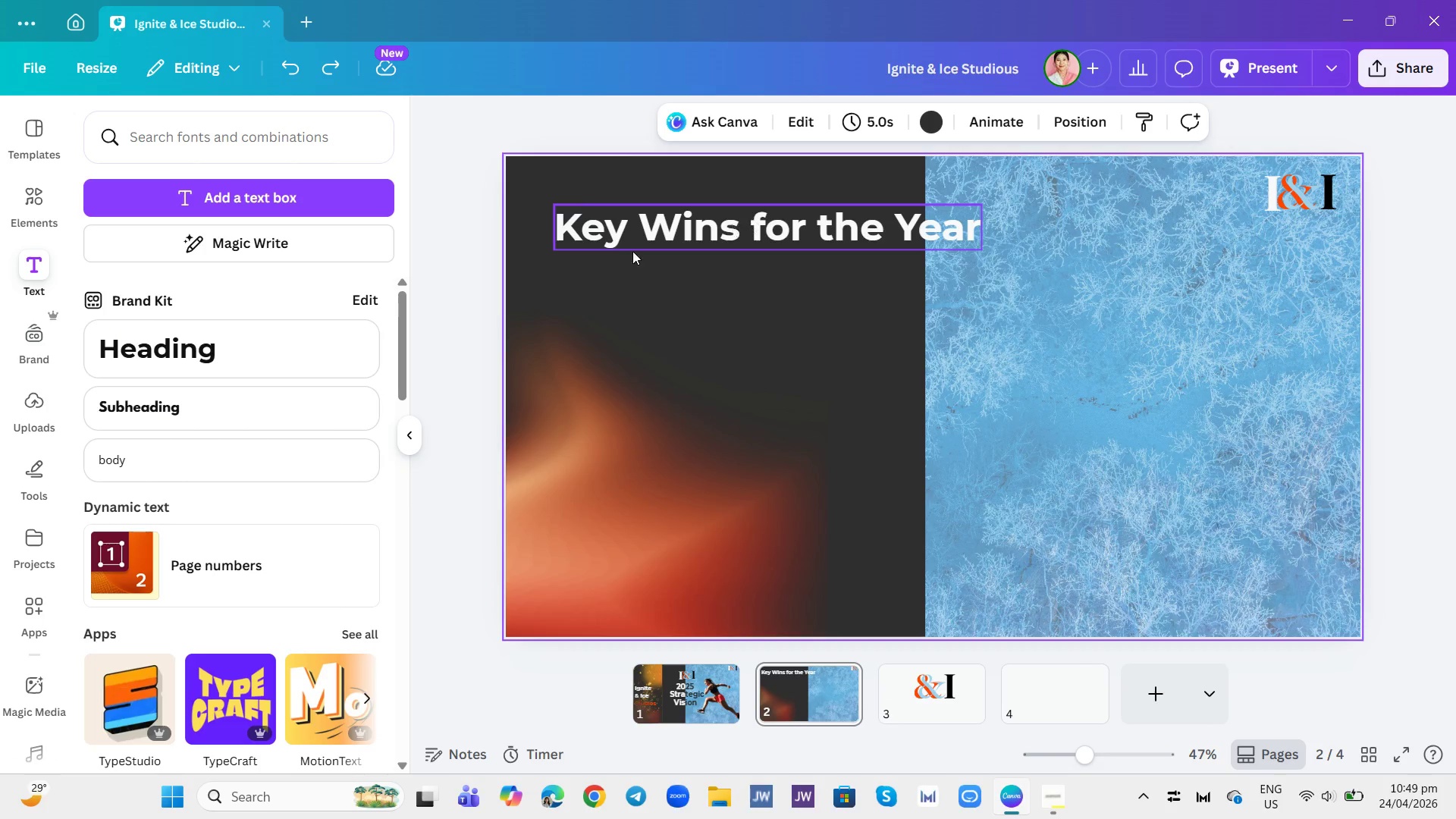 
wait(5.2)
 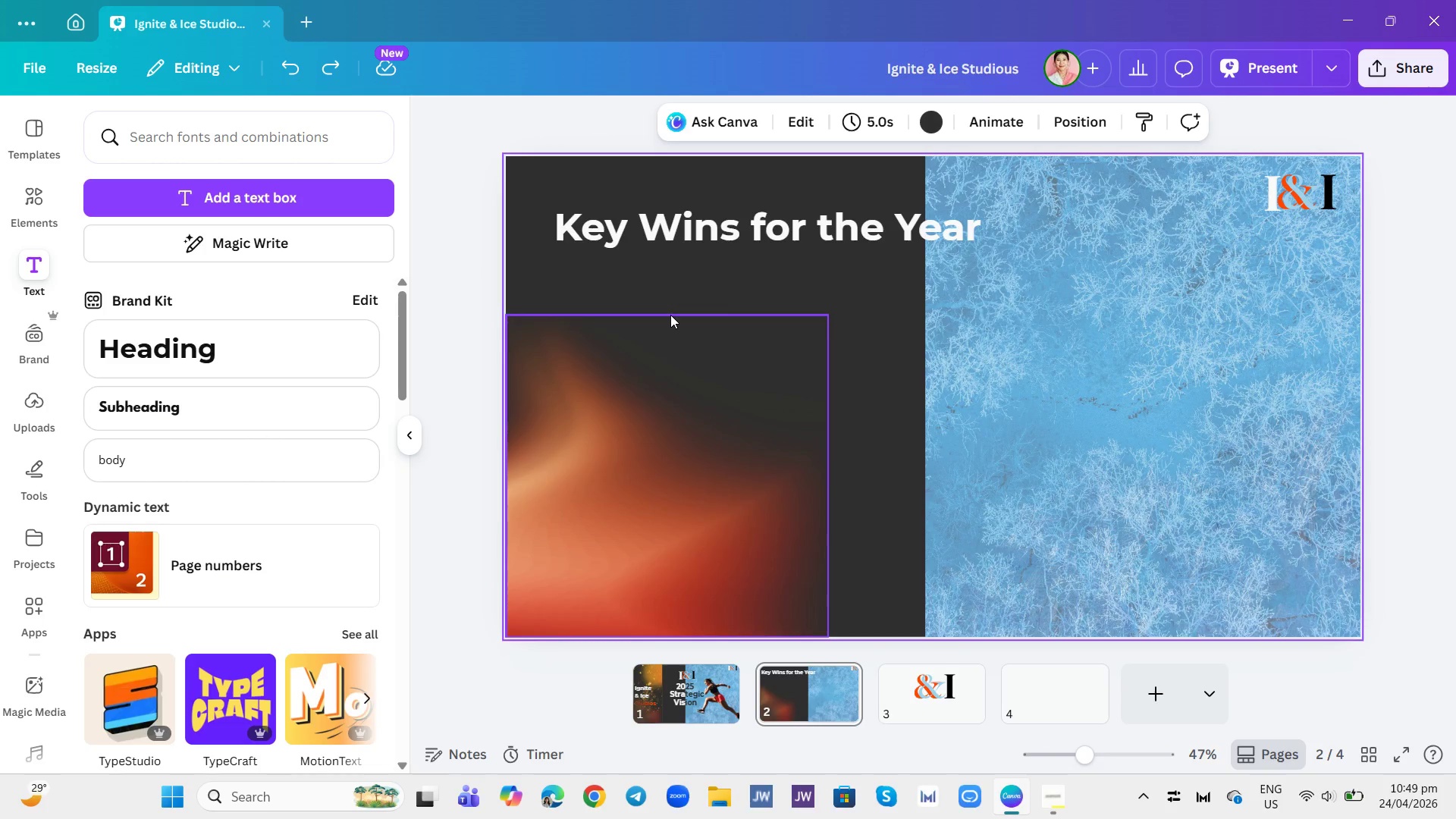 
left_click([30, 201])
 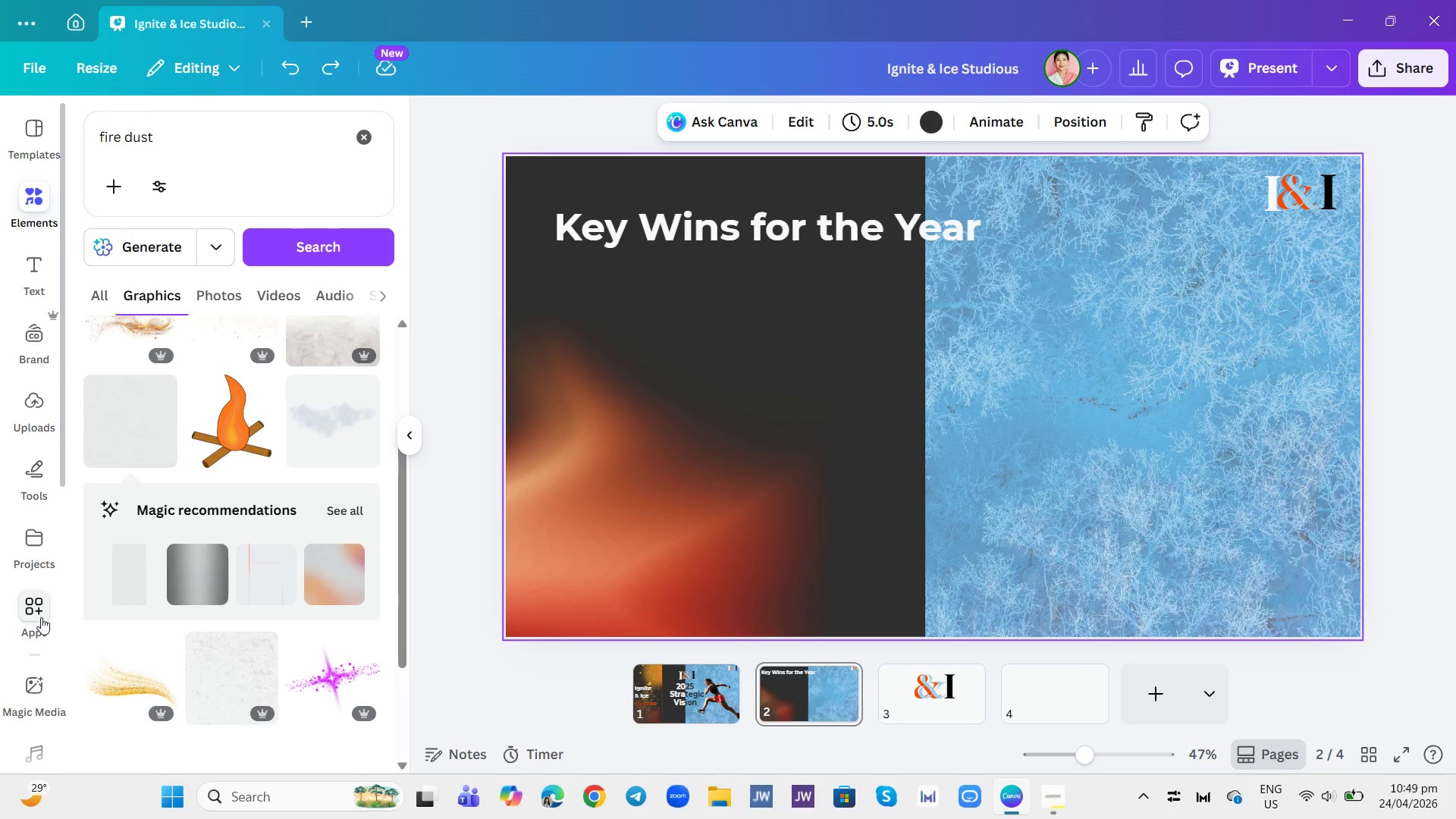 
left_click([39, 474])
 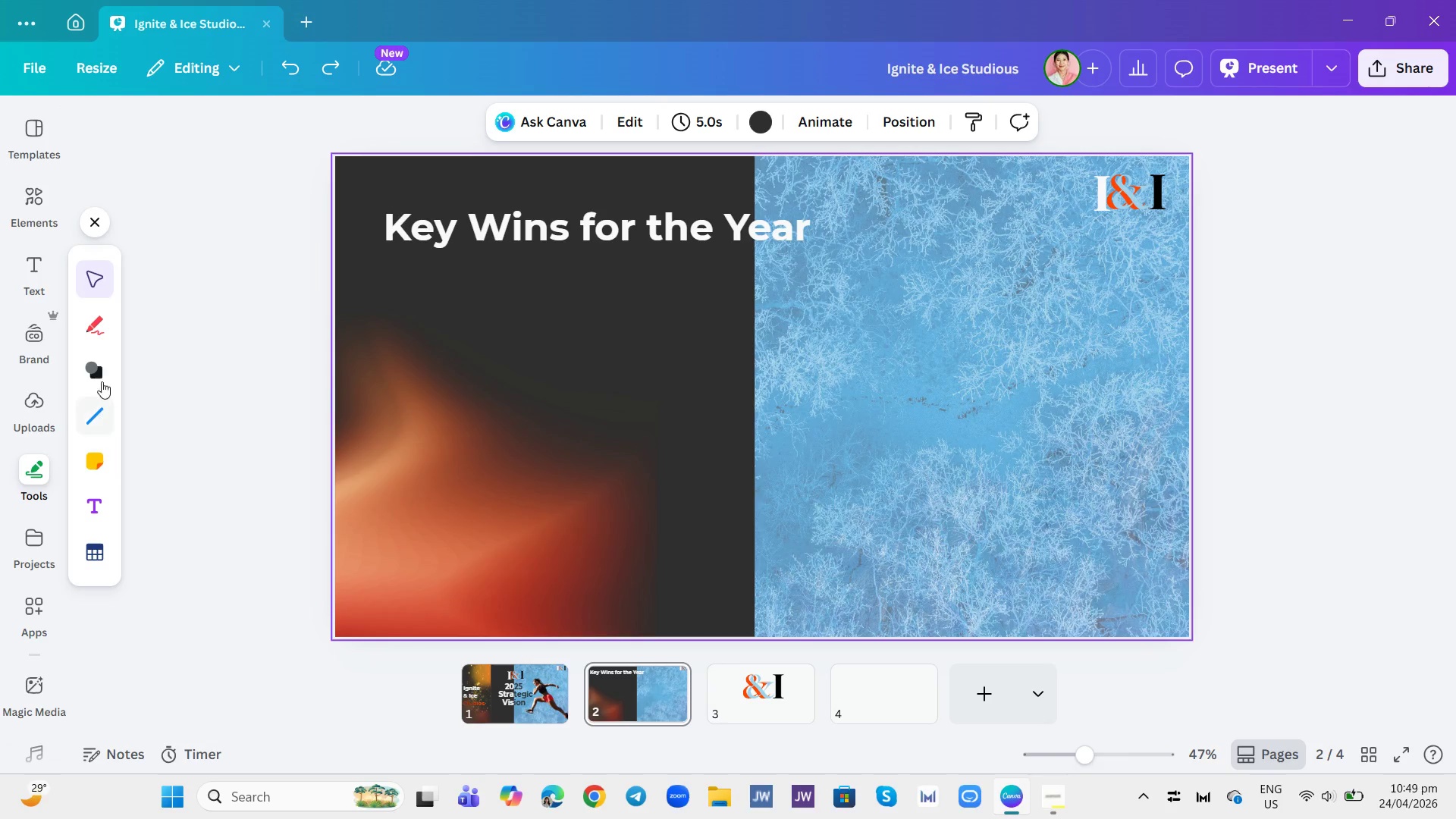 
left_click([89, 370])
 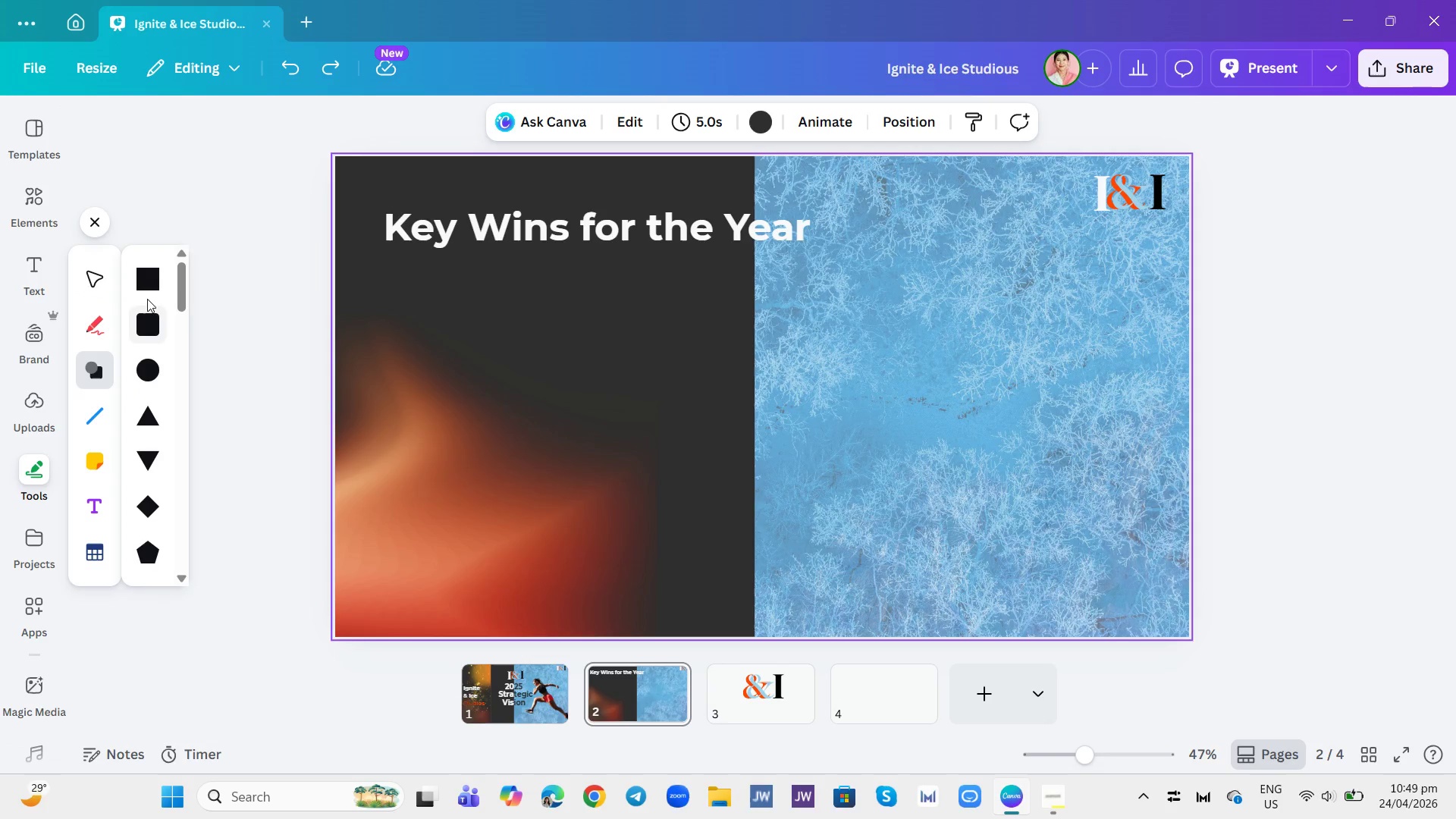 
left_click([146, 281])
 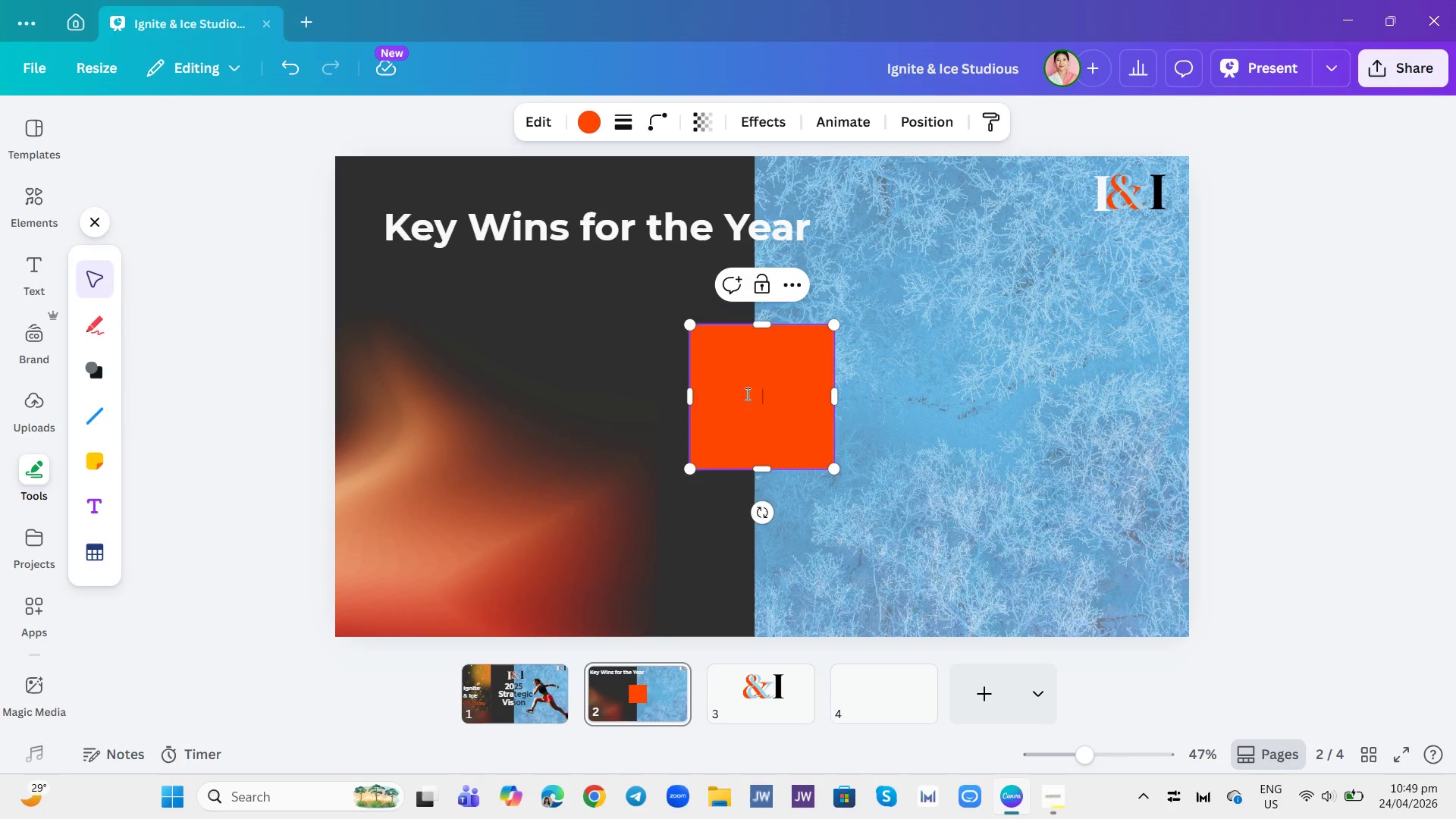 
left_click([632, 331])
 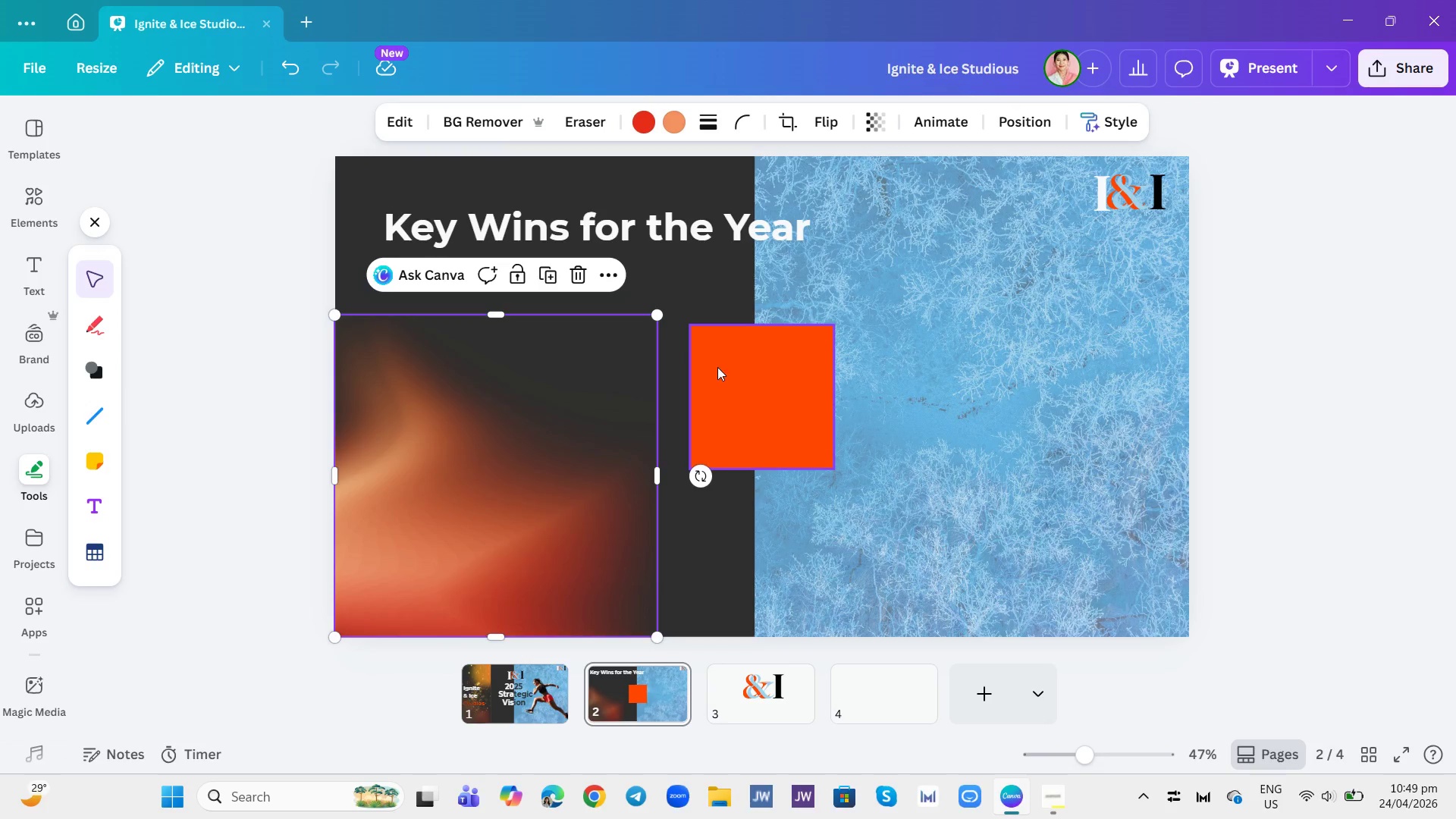 
left_click_drag(start_coordinate=[717, 367], to_coordinate=[360, 225])
 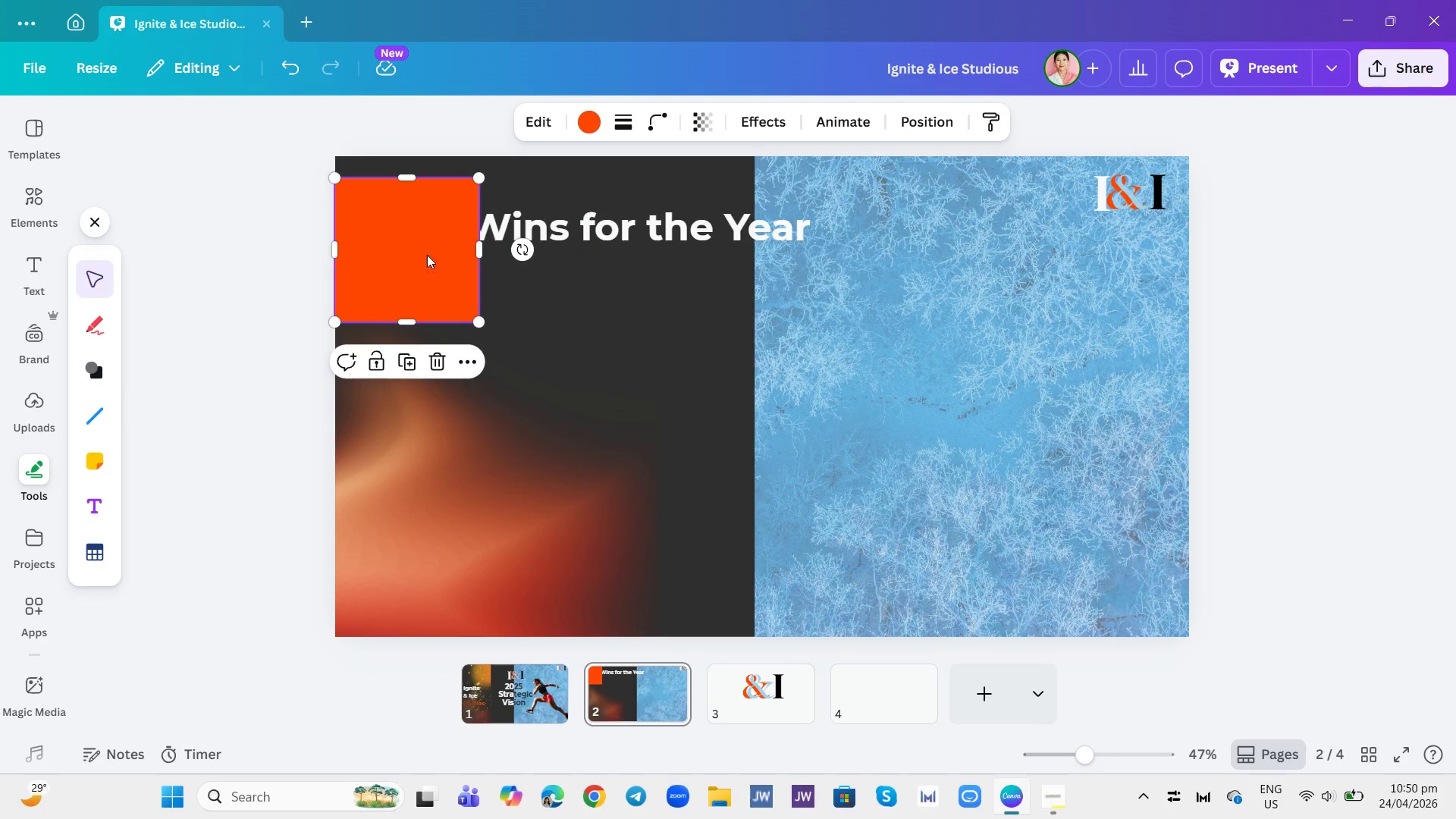 
left_click_drag(start_coordinate=[407, 263], to_coordinate=[414, 247])
 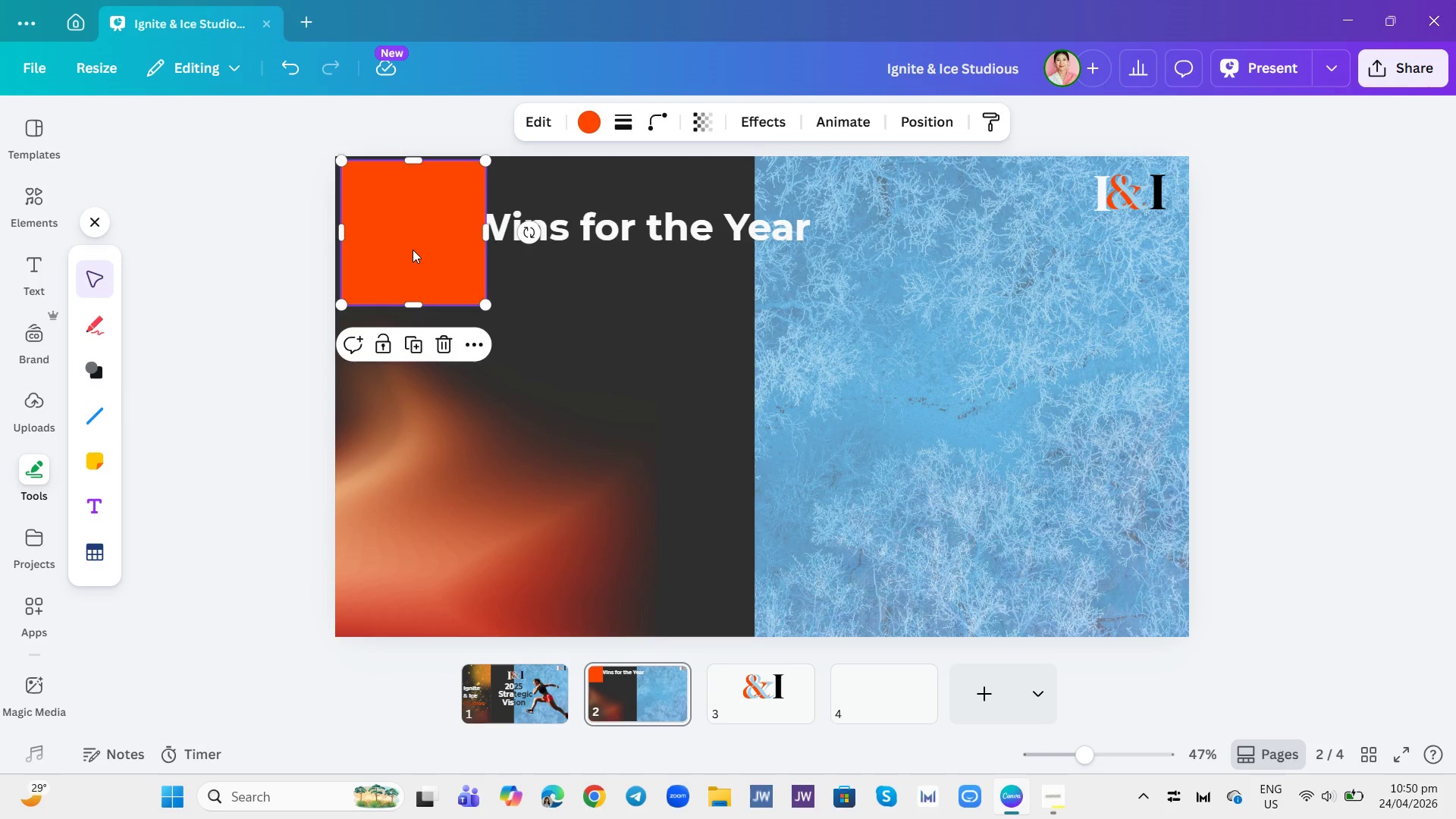 
left_click_drag(start_coordinate=[414, 251], to_coordinate=[407, 246])
 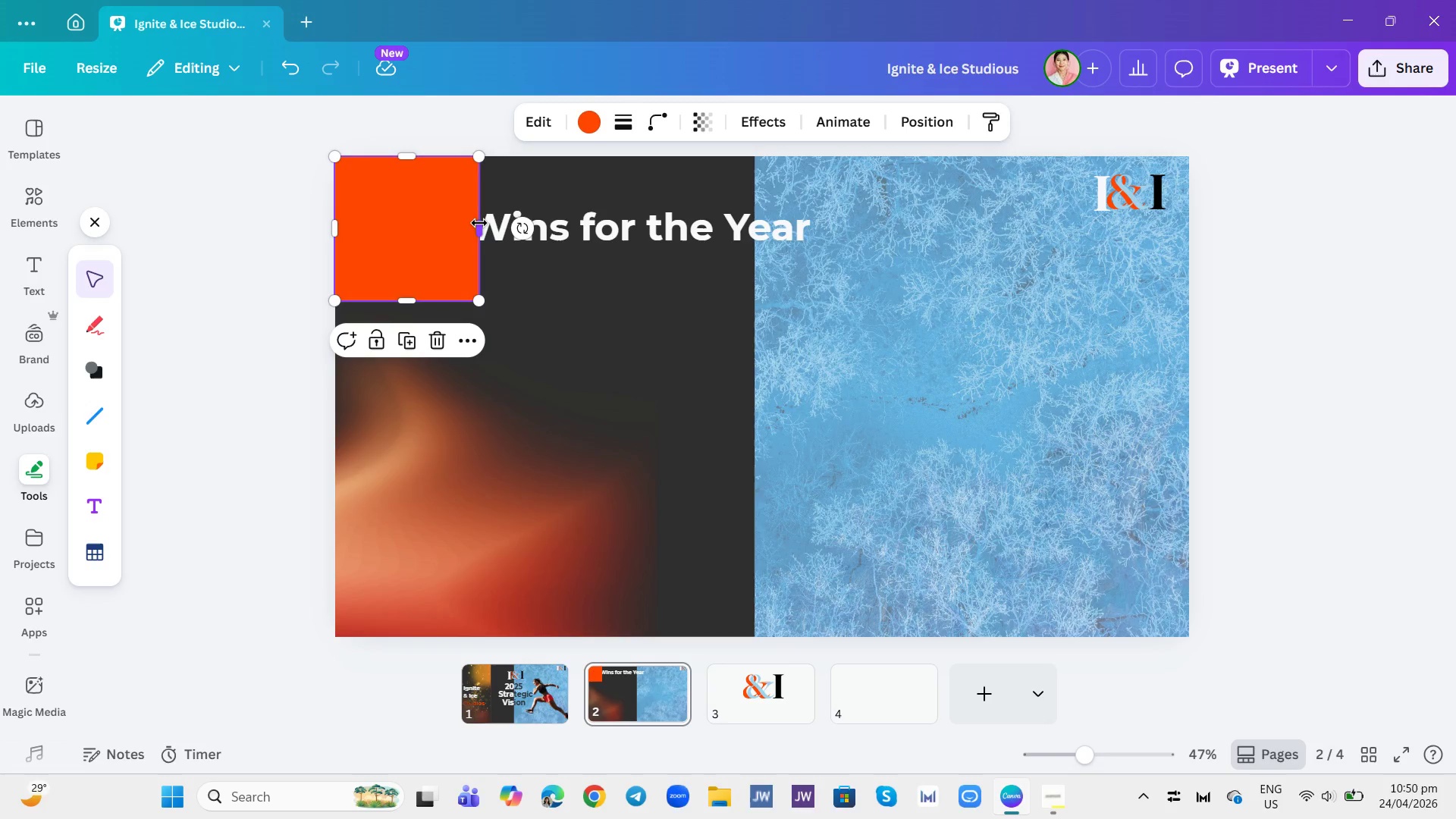 
left_click_drag(start_coordinate=[479, 227], to_coordinate=[836, 304])
 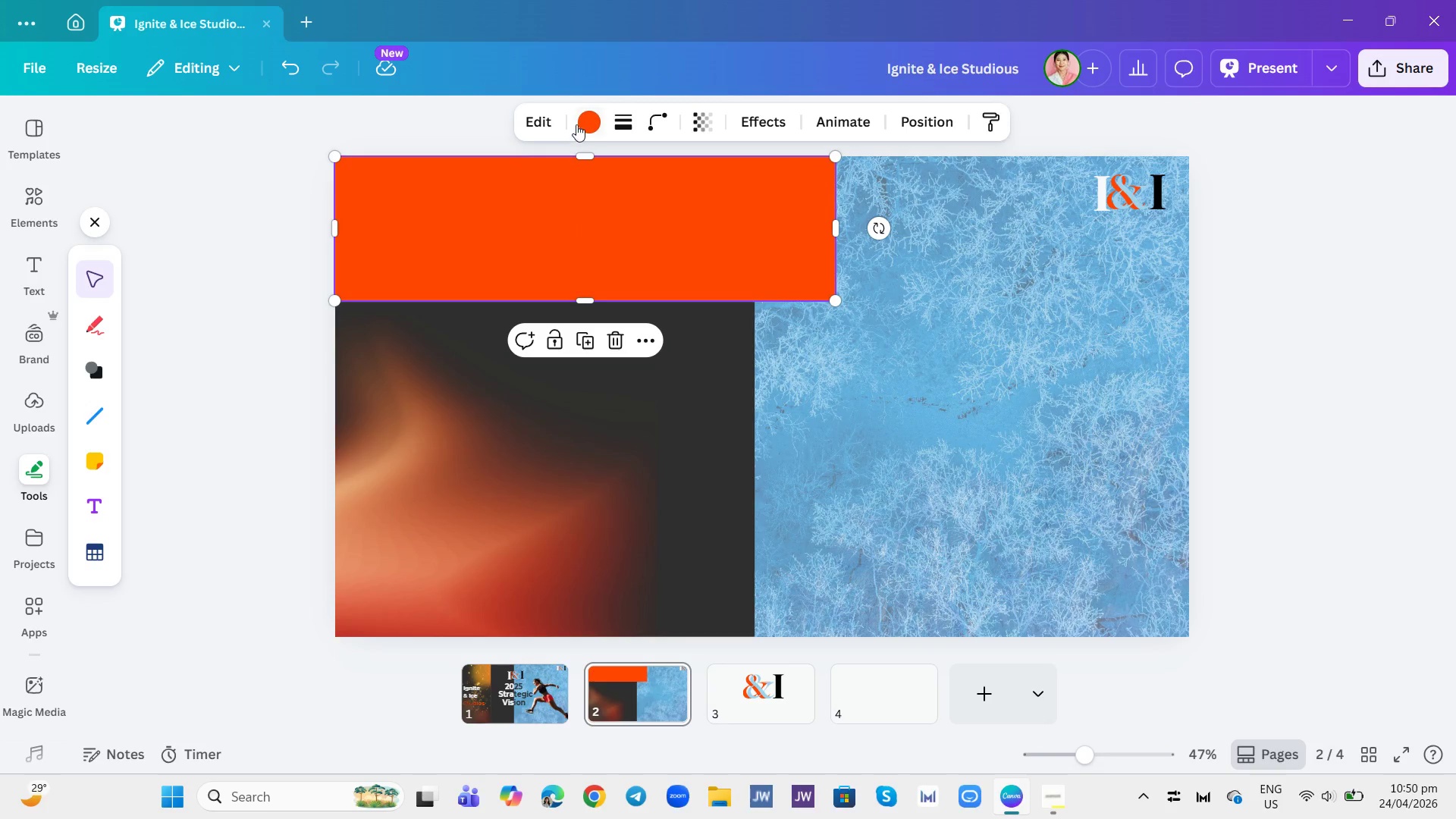 
left_click([584, 120])
 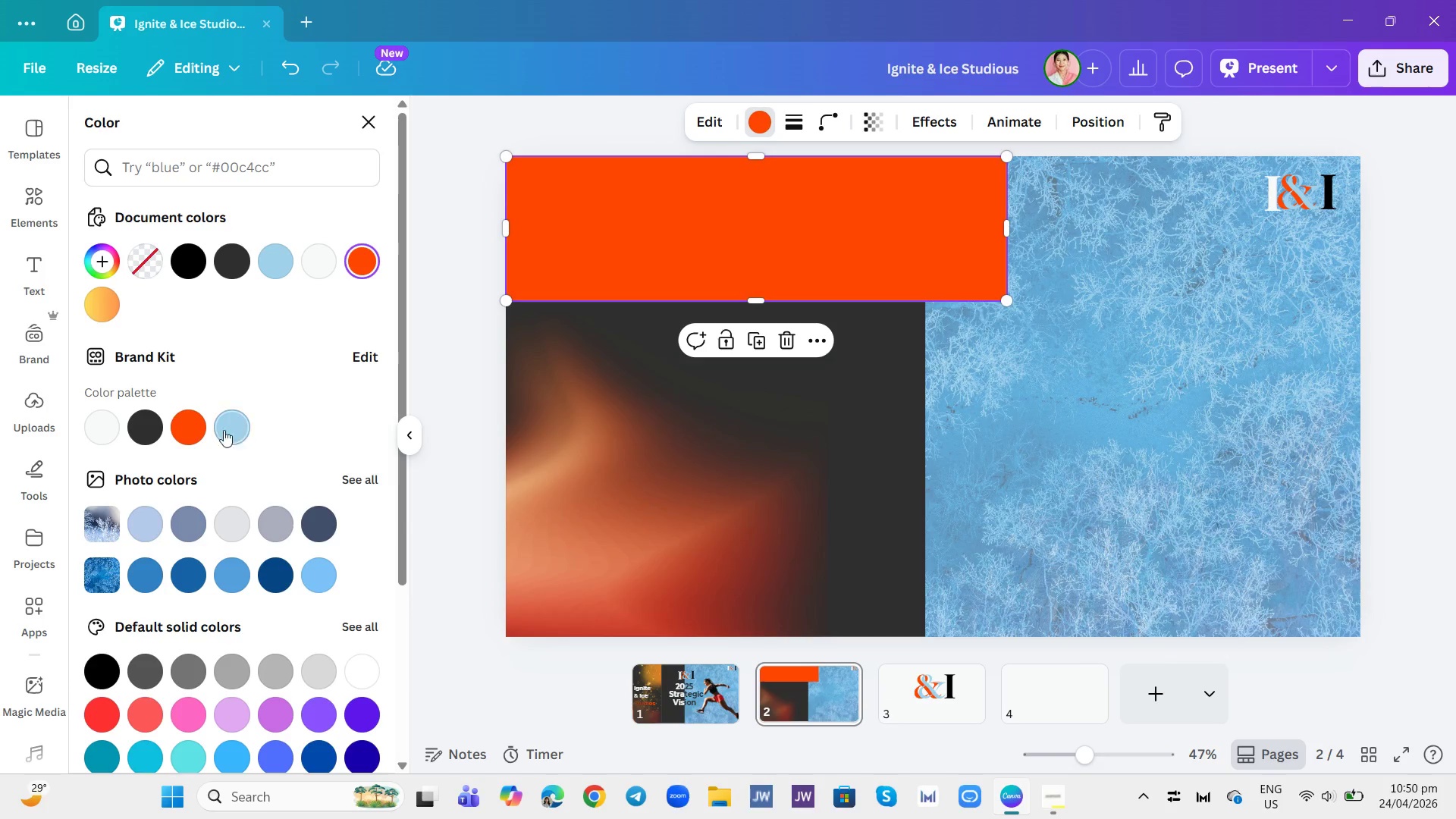 
left_click([138, 432])
 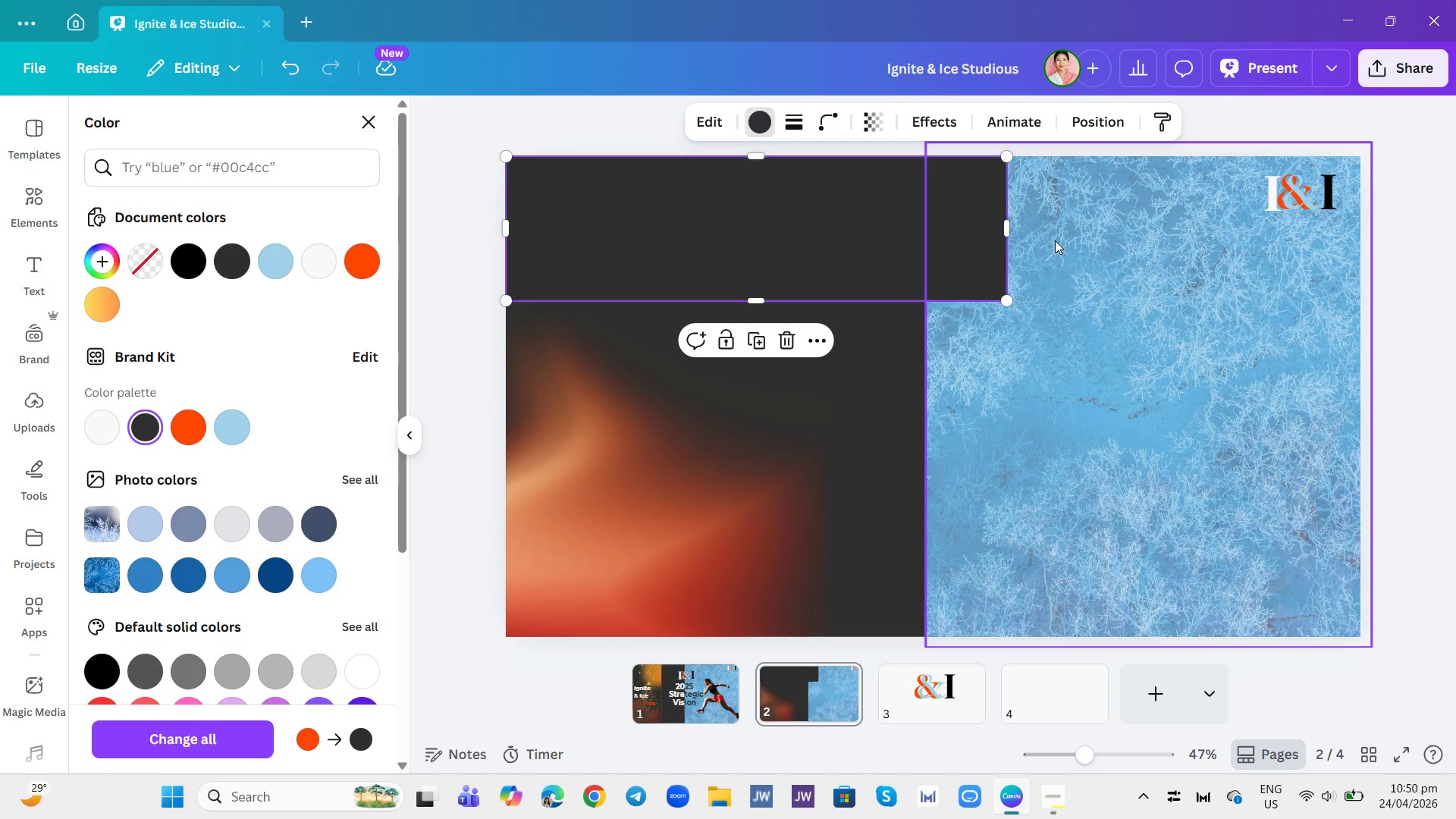 
wait(7.16)
 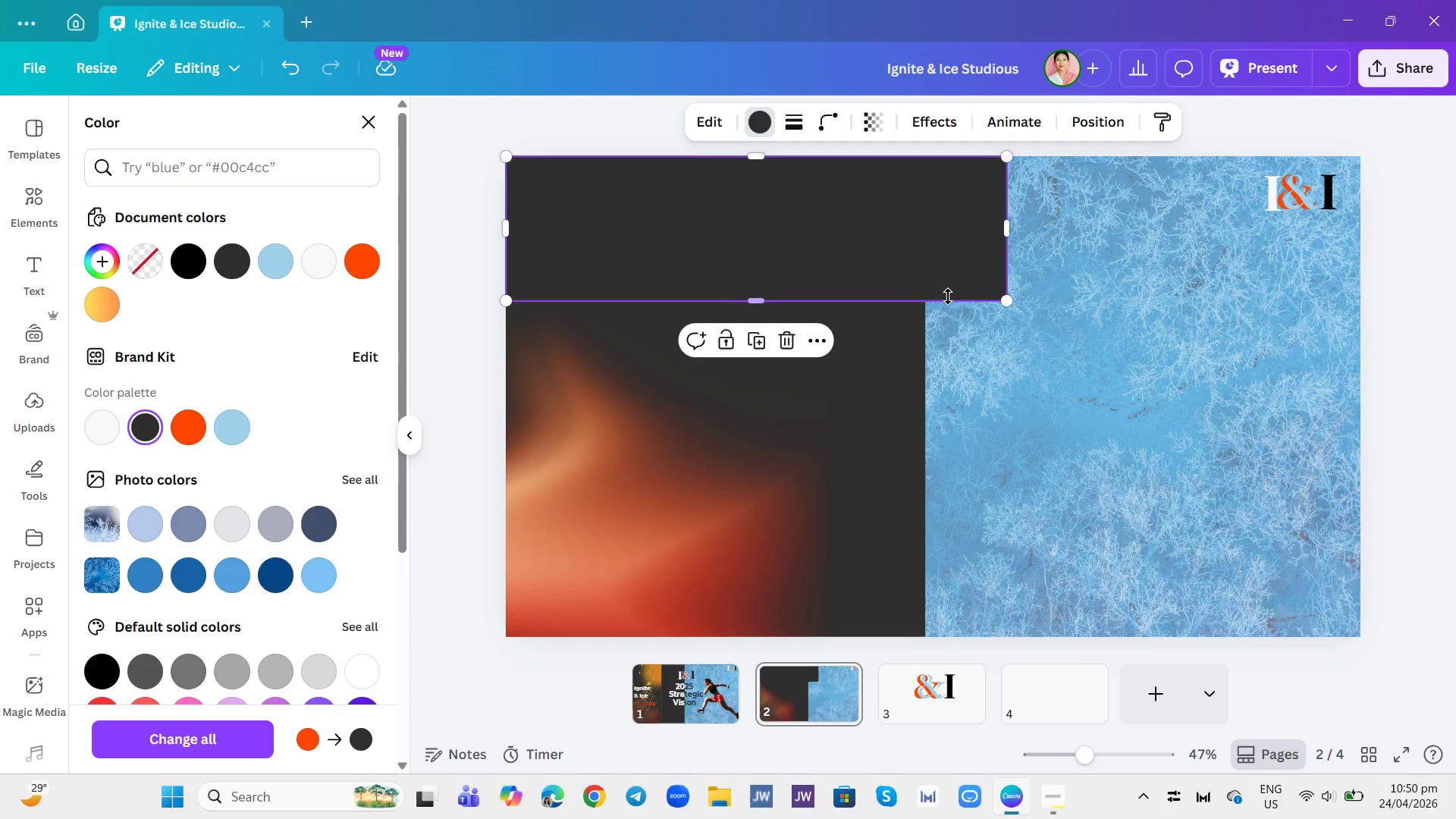 
left_click([1111, 130])
 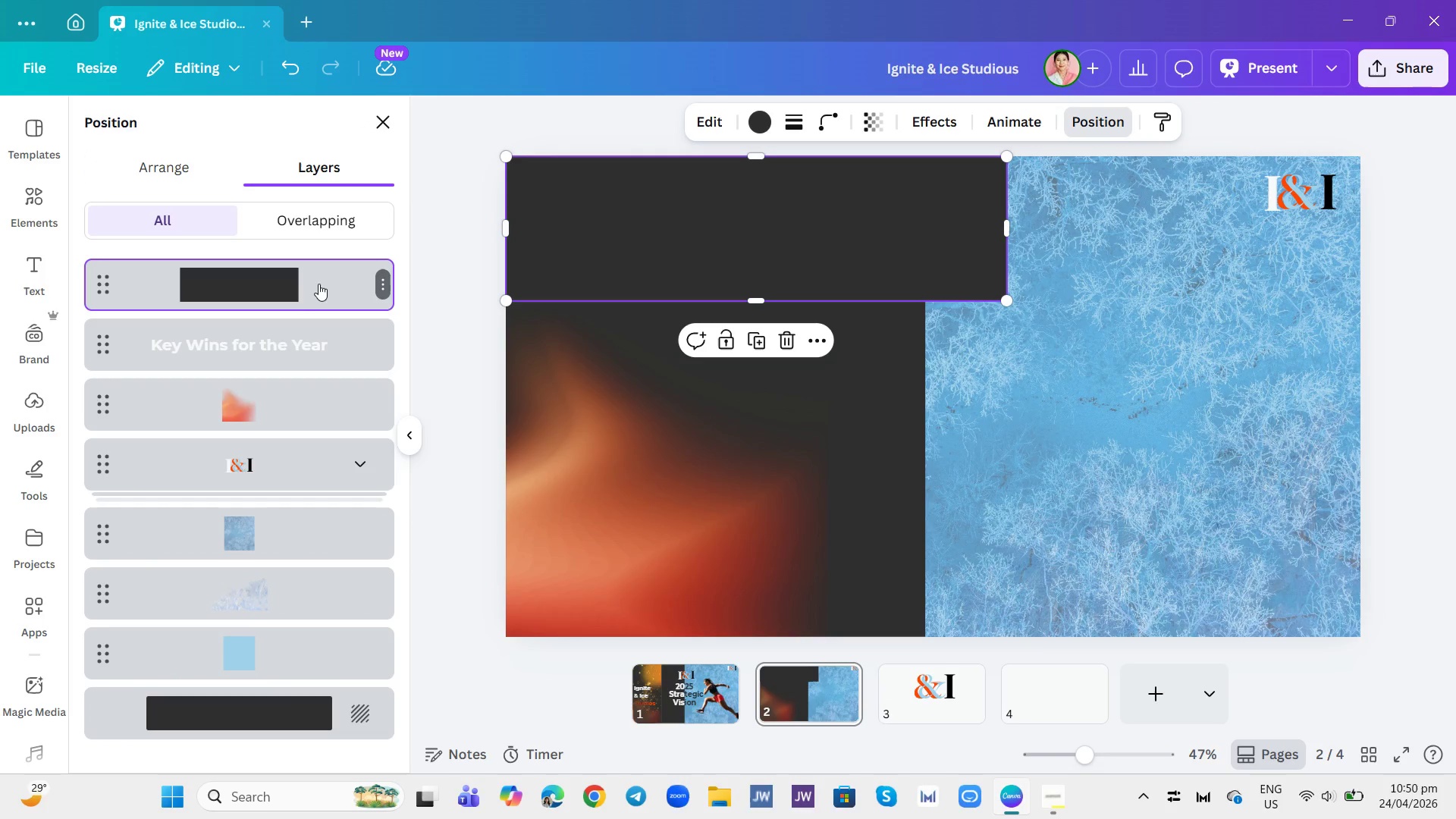 
left_click_drag(start_coordinate=[310, 281], to_coordinate=[312, 371])
 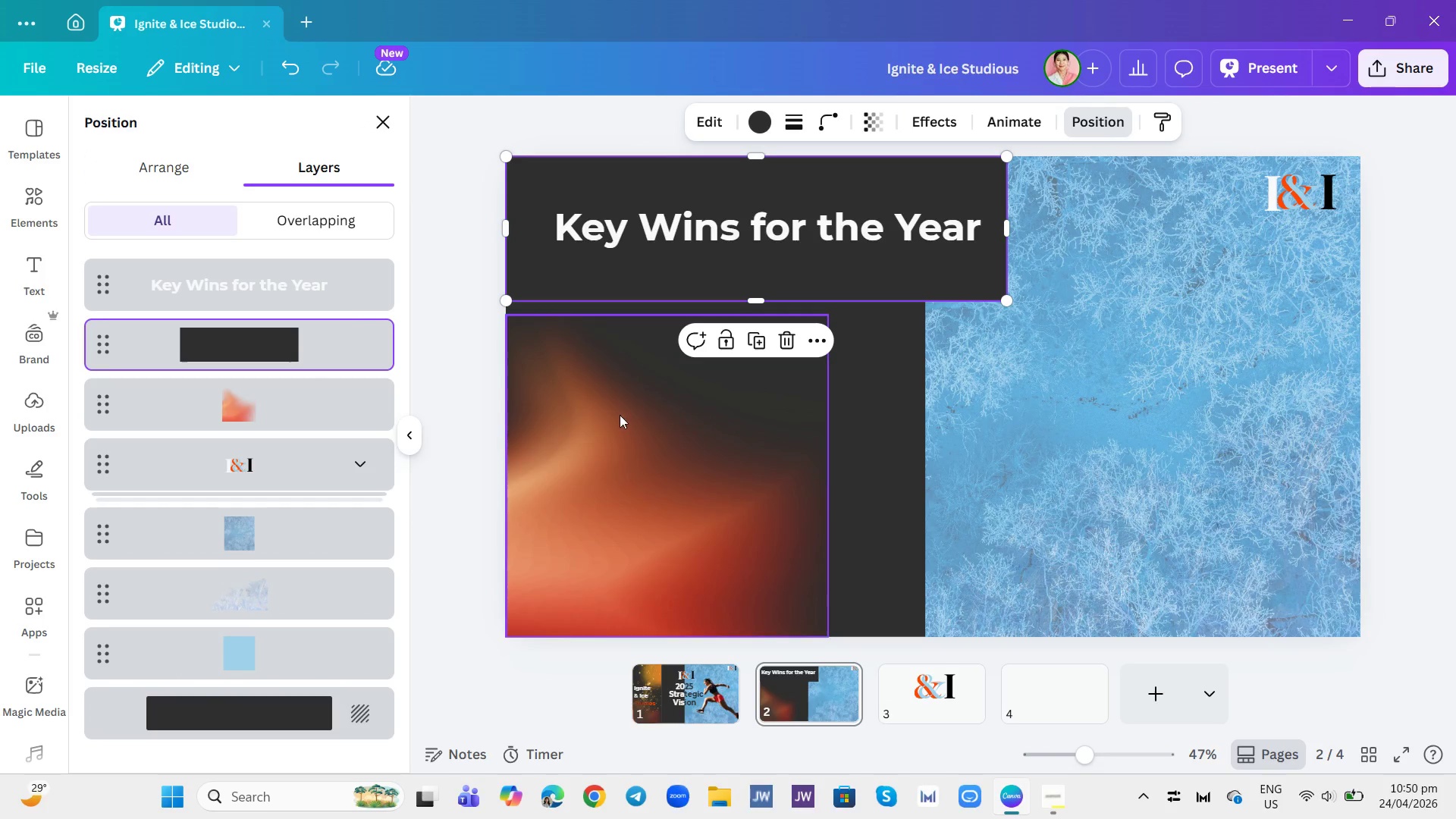 
left_click([631, 427])
 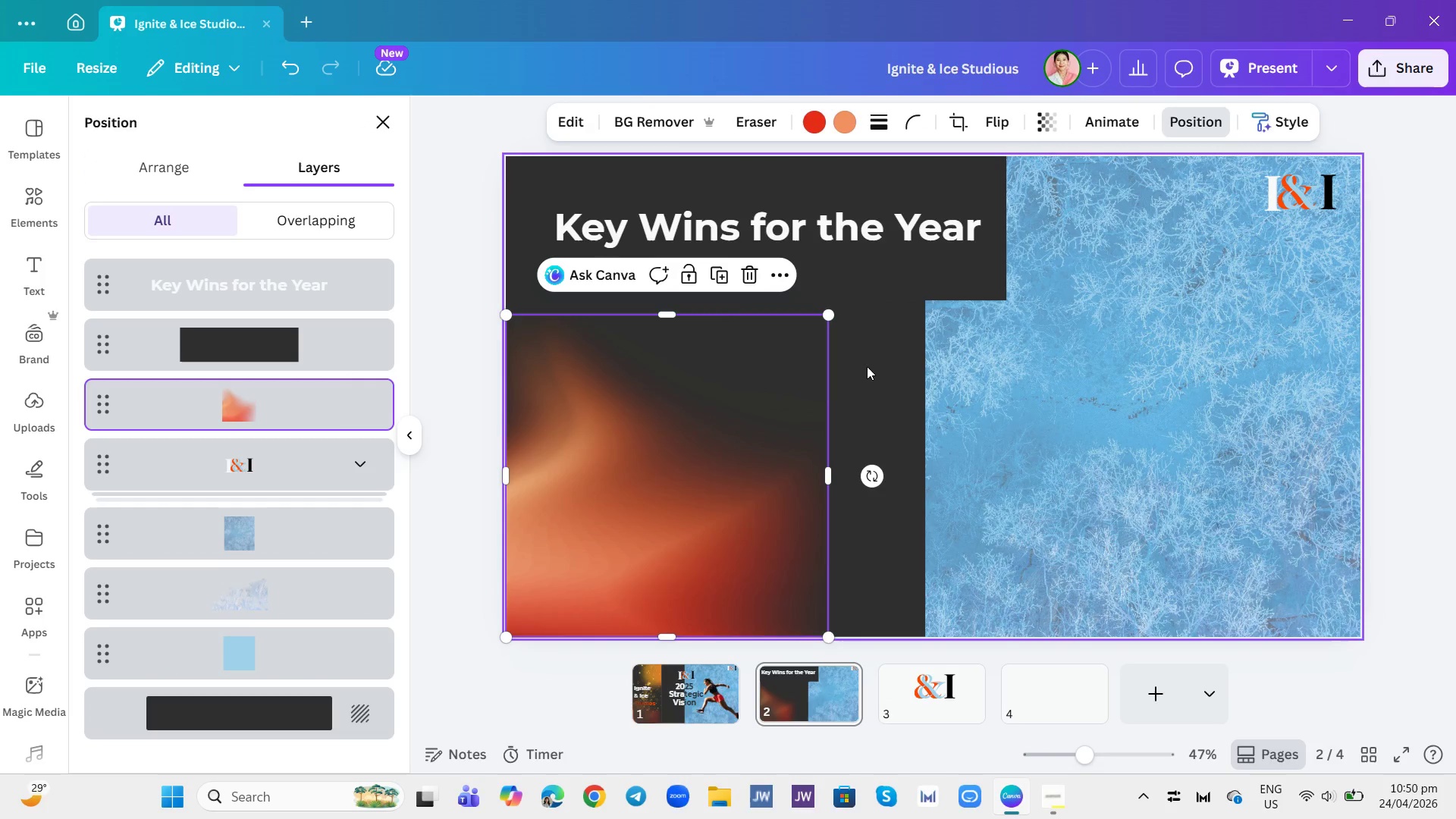 
left_click([884, 354])
 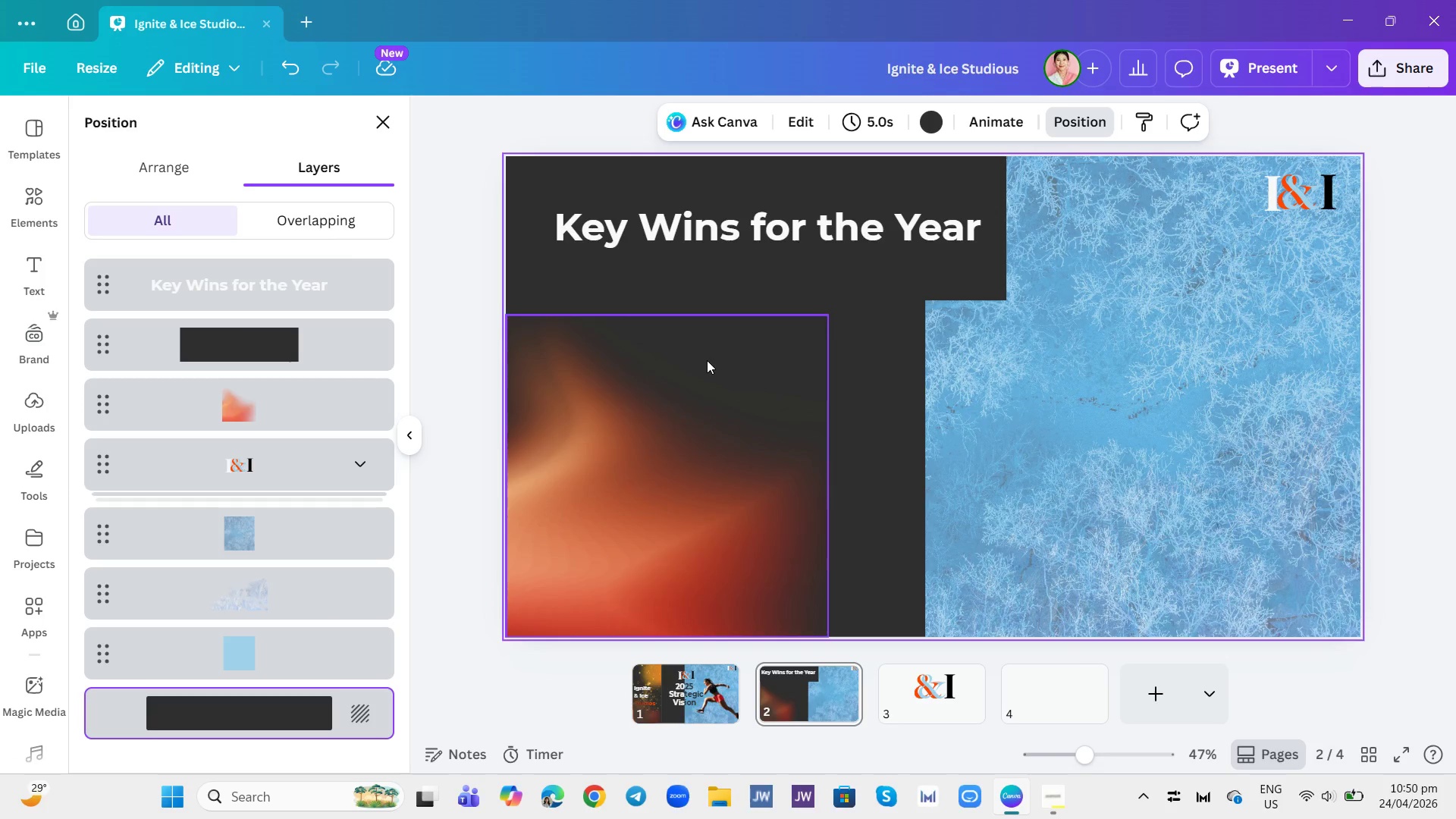 
wait(13.02)
 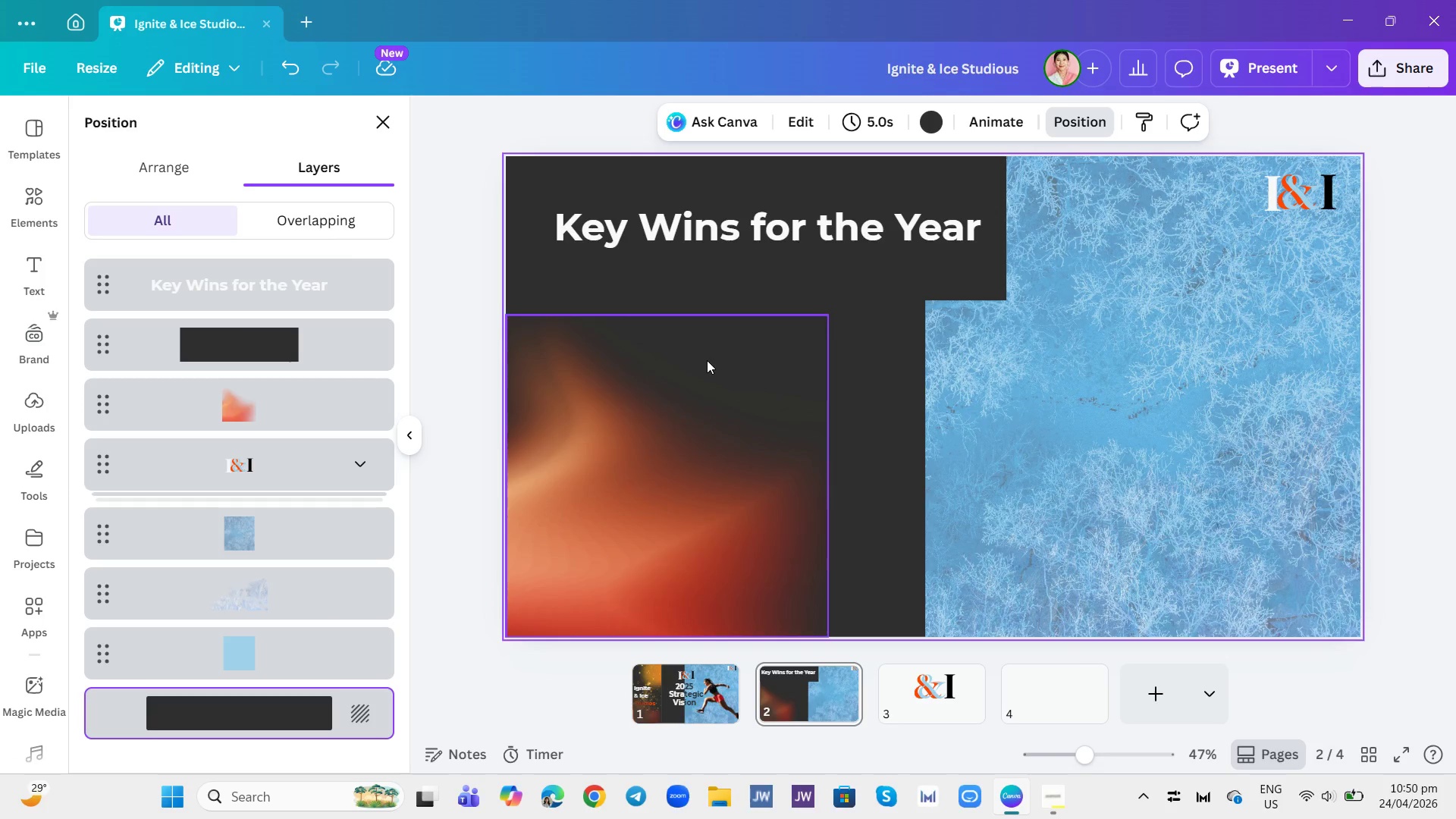 
left_click([1050, 802])
 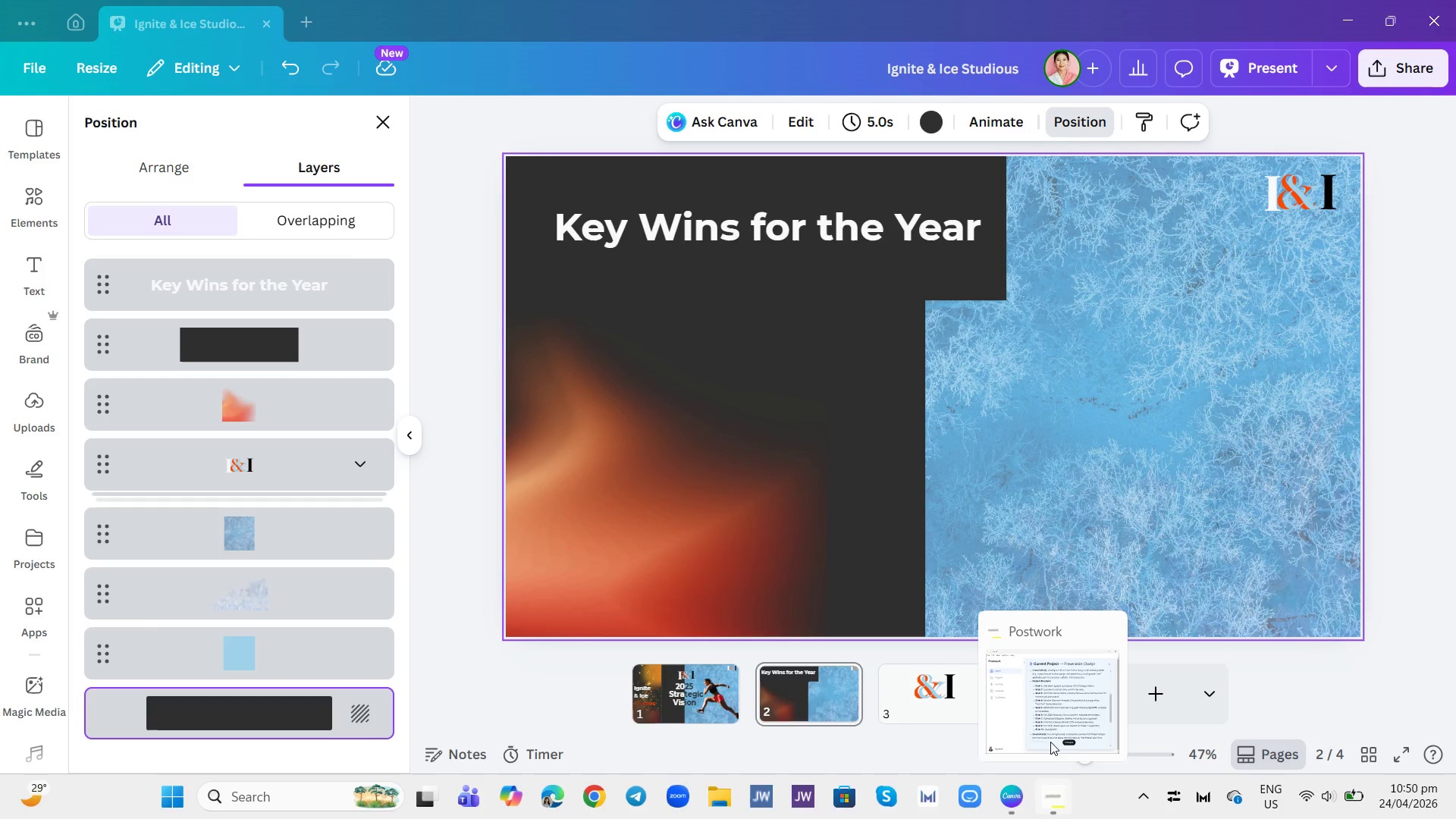 
left_click([1046, 704])